 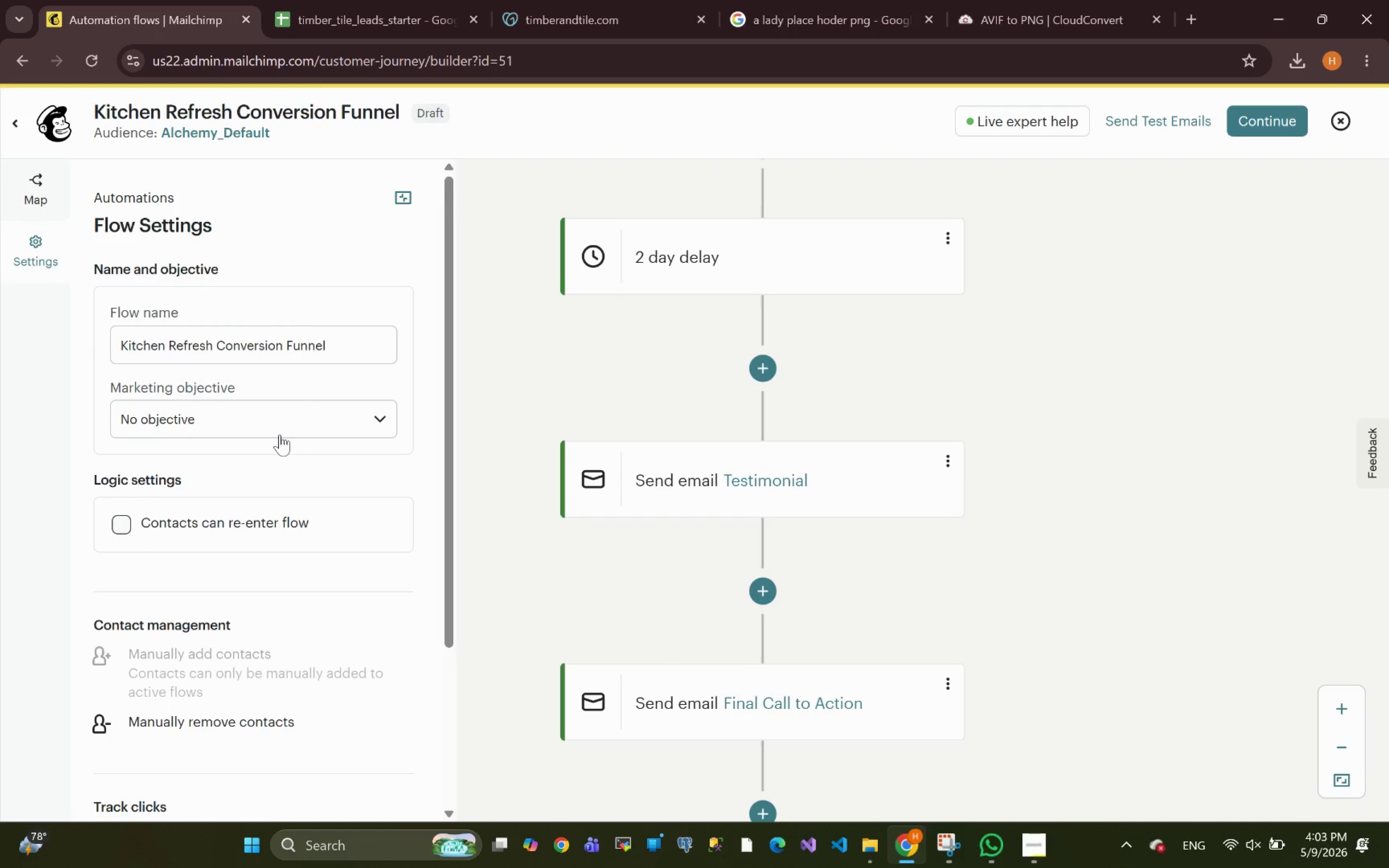 
left_click([285, 715])
 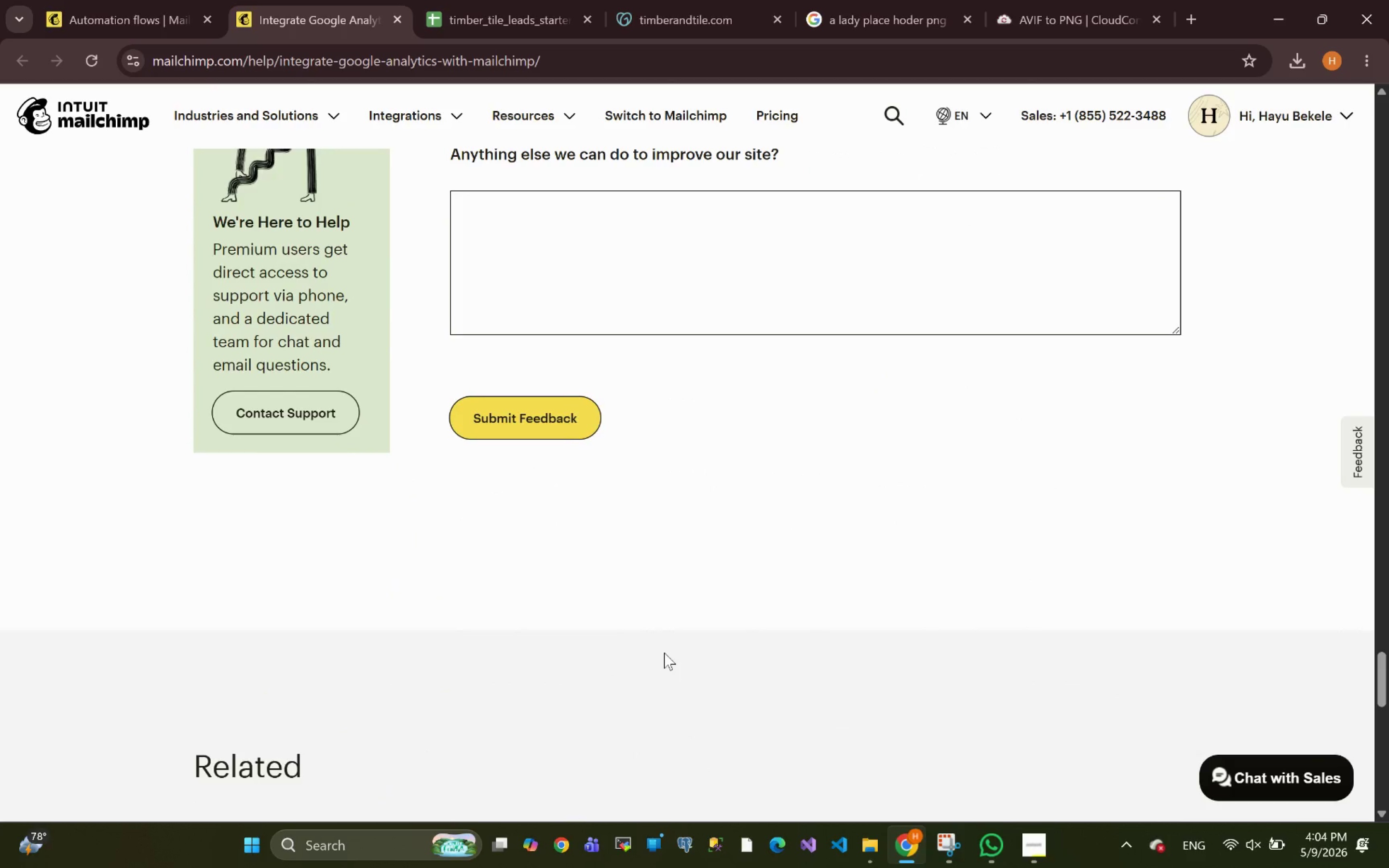 
wait(39.49)
 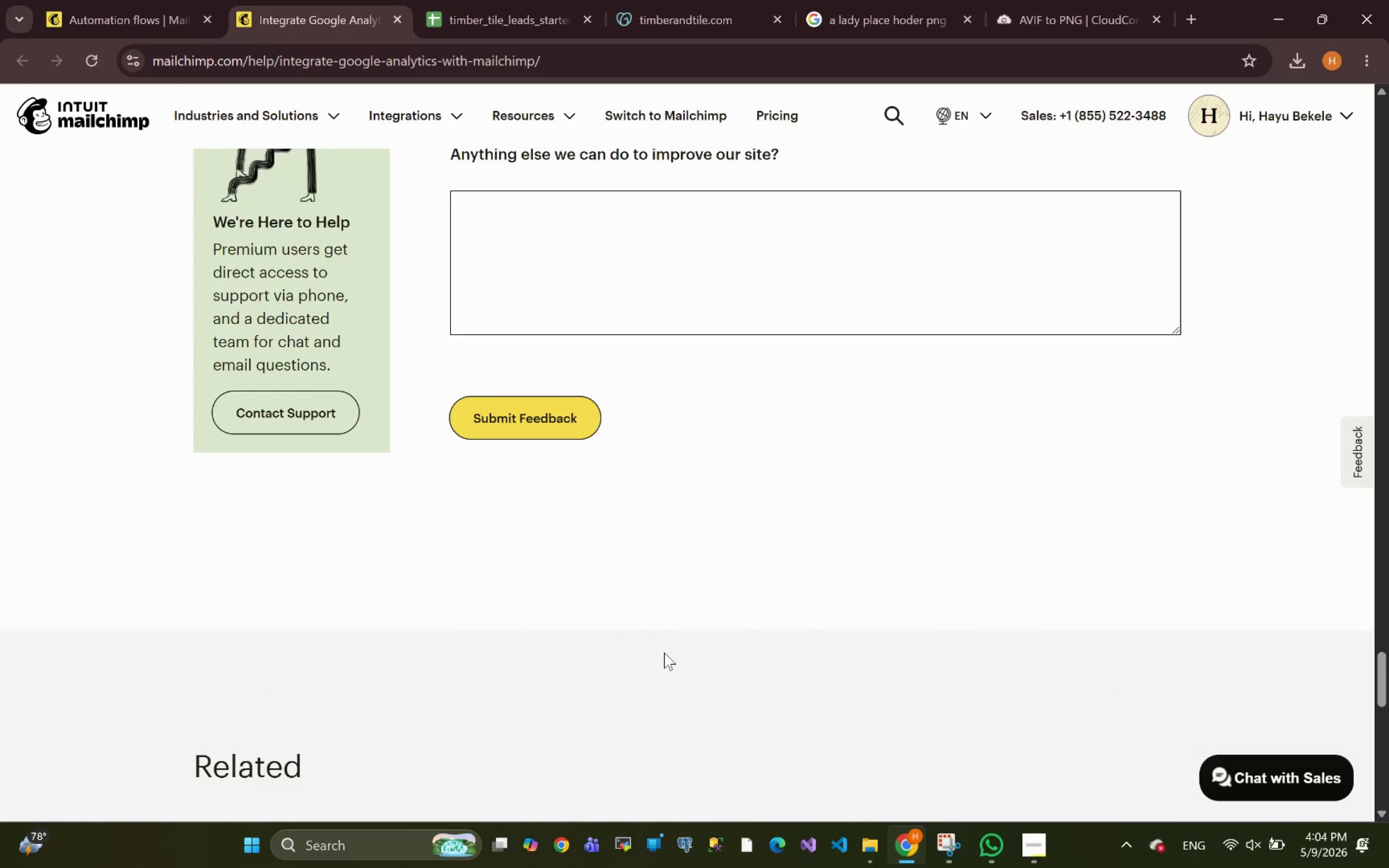 
left_click([129, 21])
 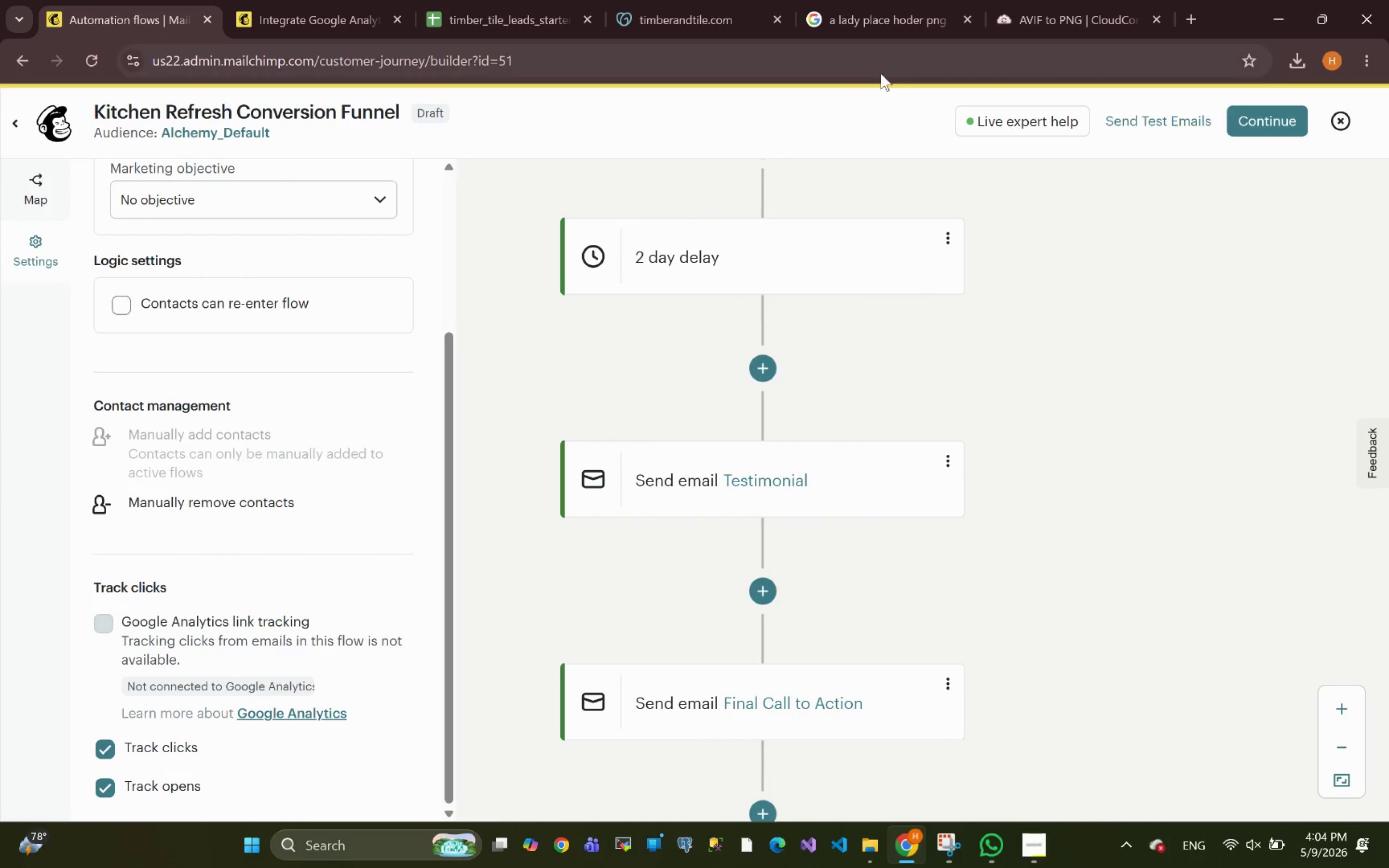 
left_click([334, 13])
 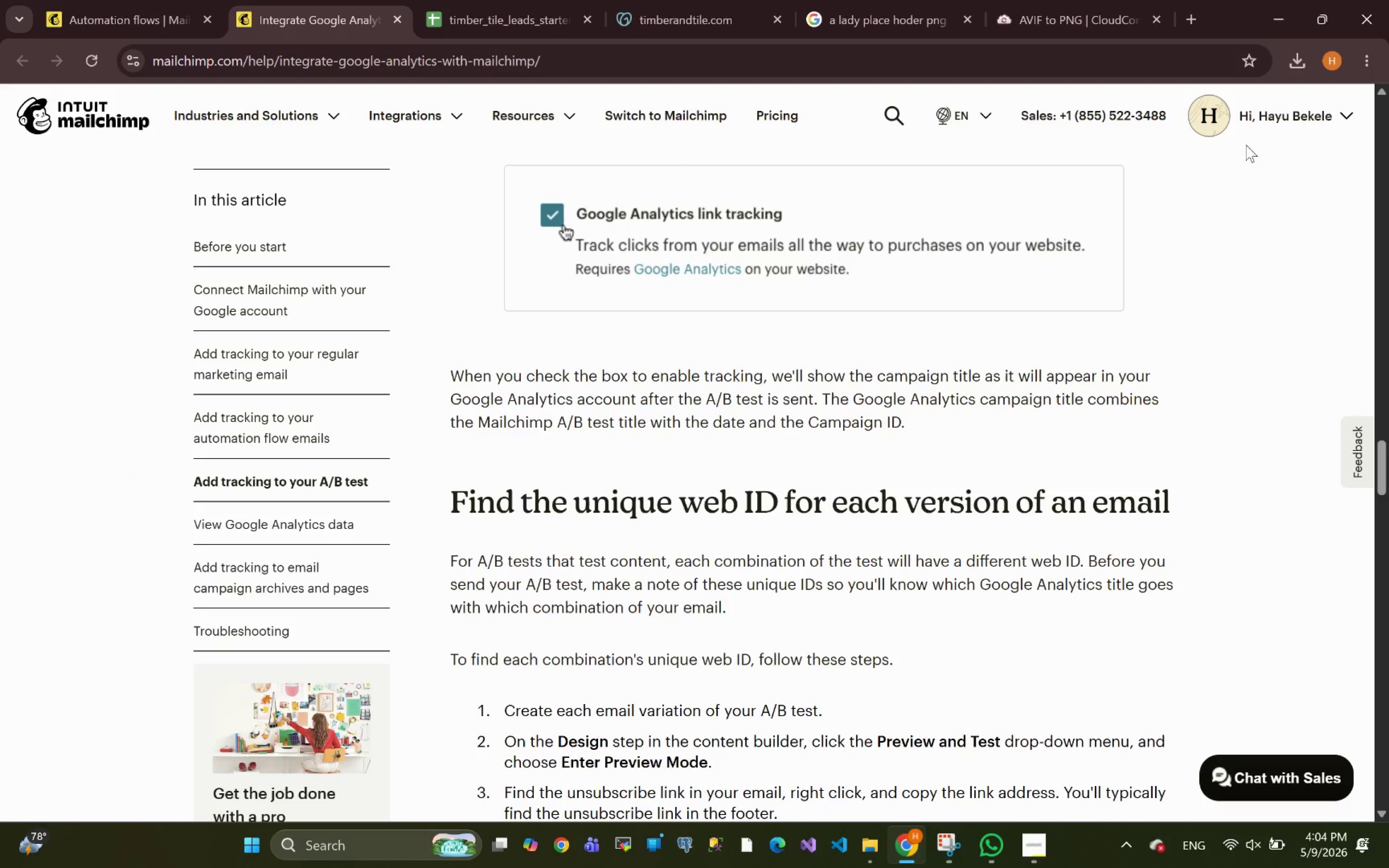 
left_click([1253, 126])
 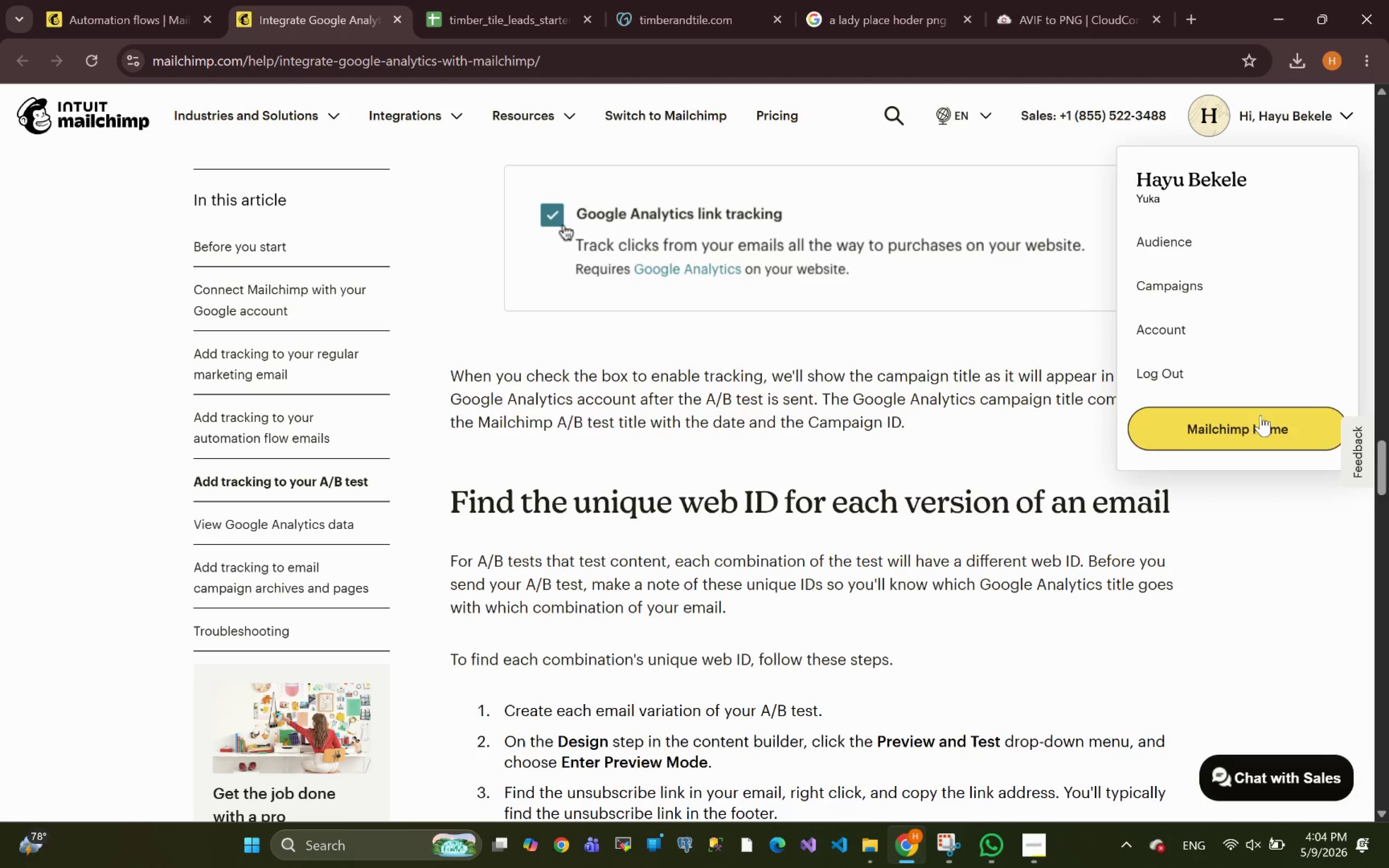 
left_click([1243, 435])
 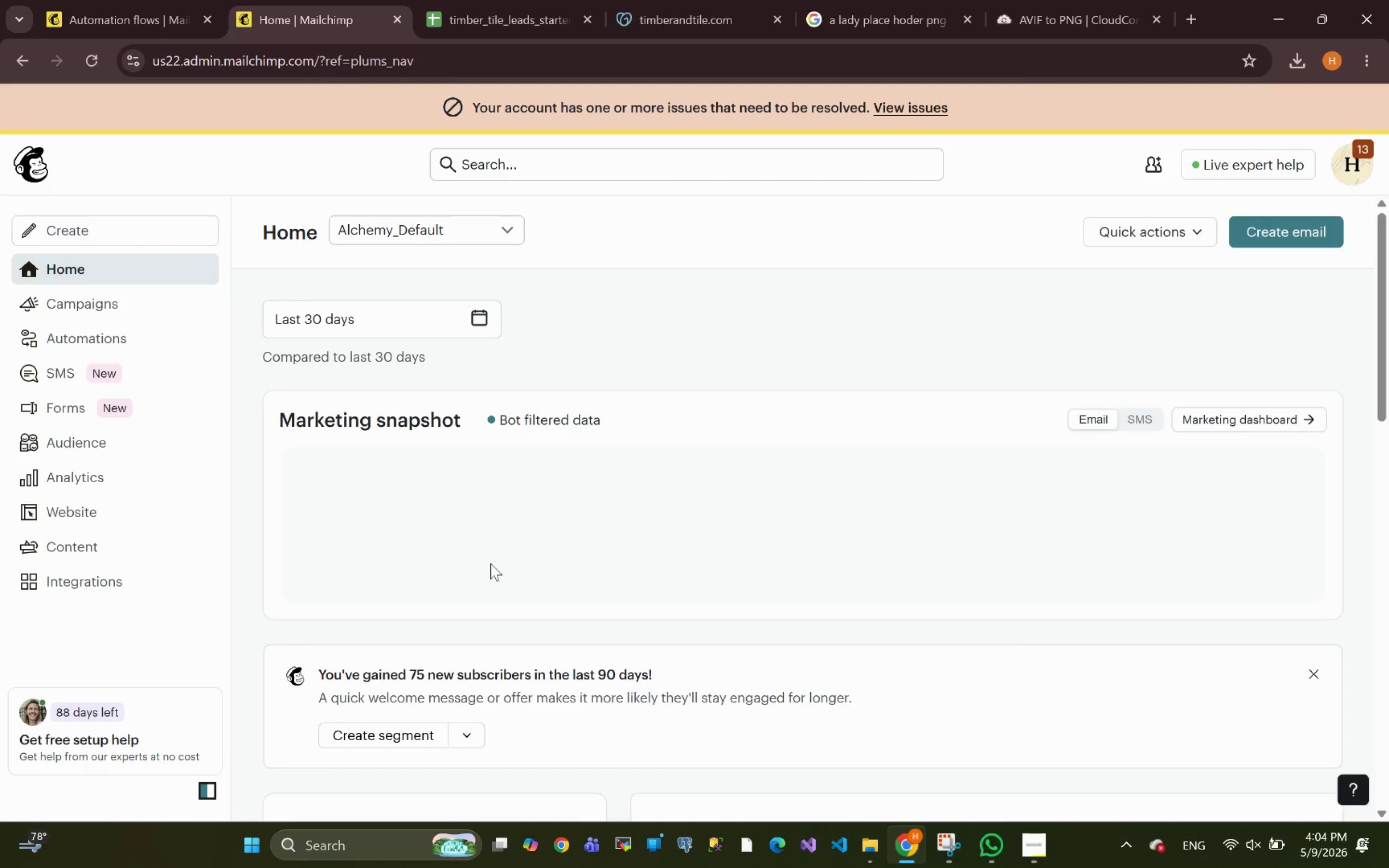 
wait(14.06)
 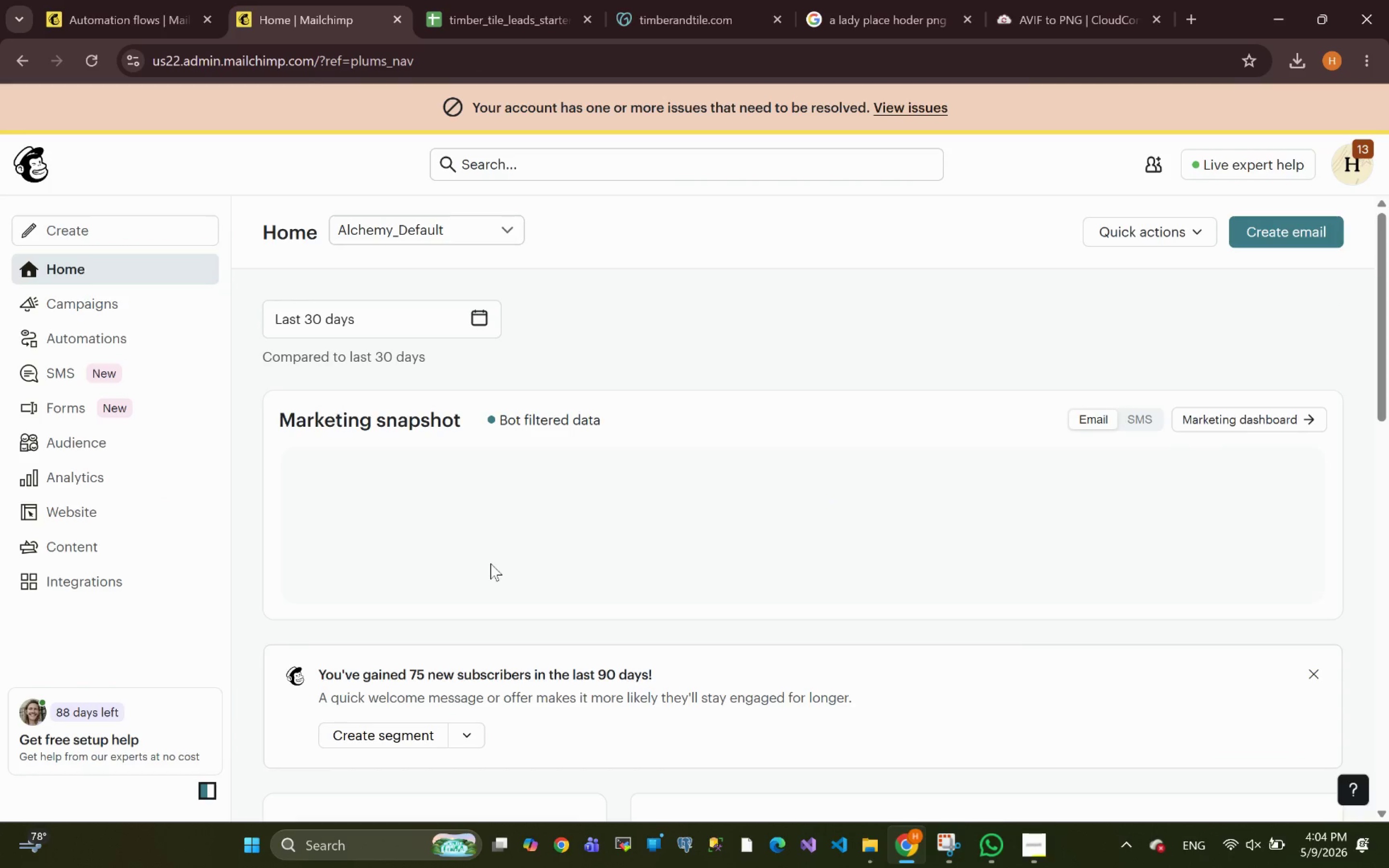 
left_click([918, 110])
 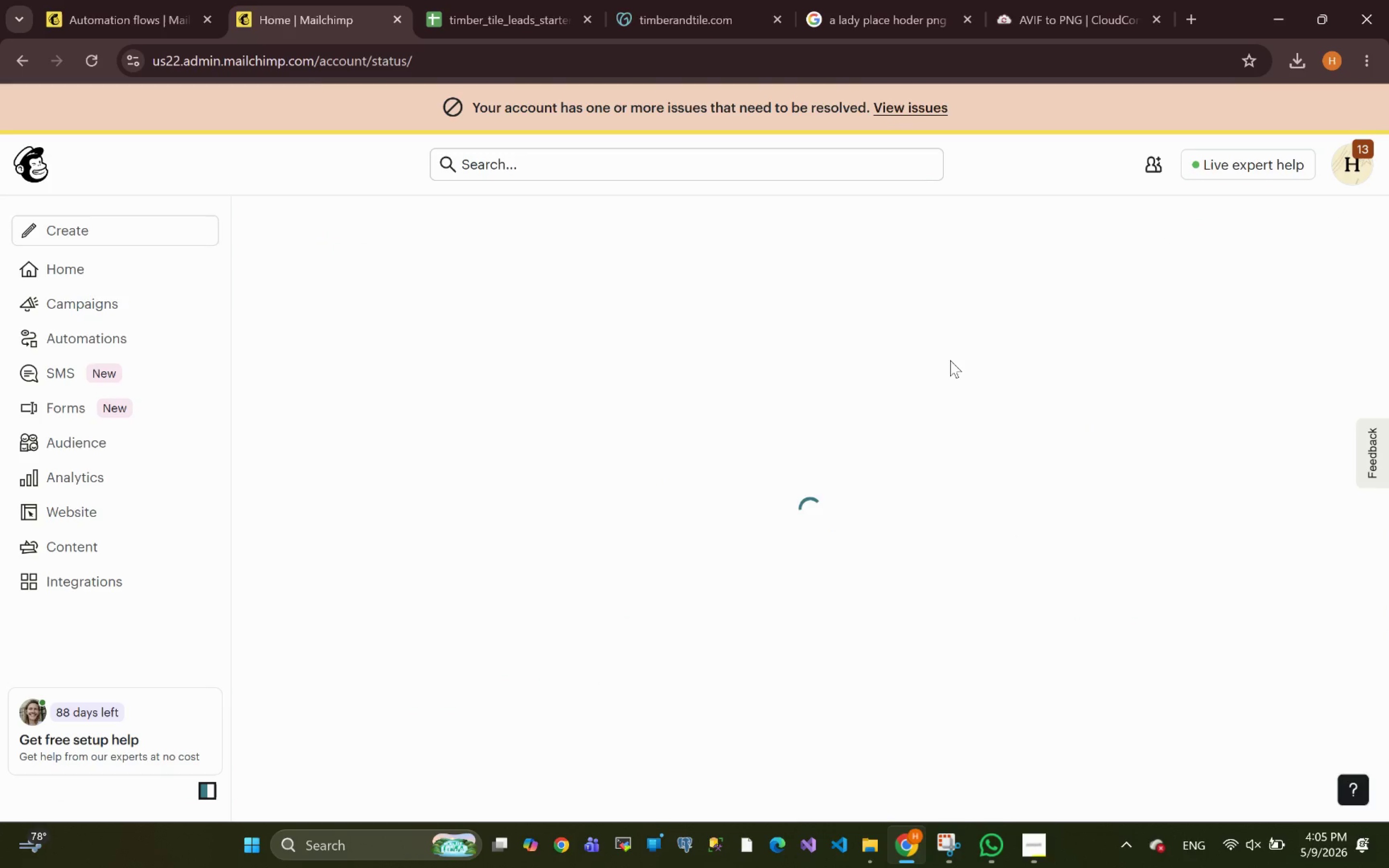 
wait(5.3)
 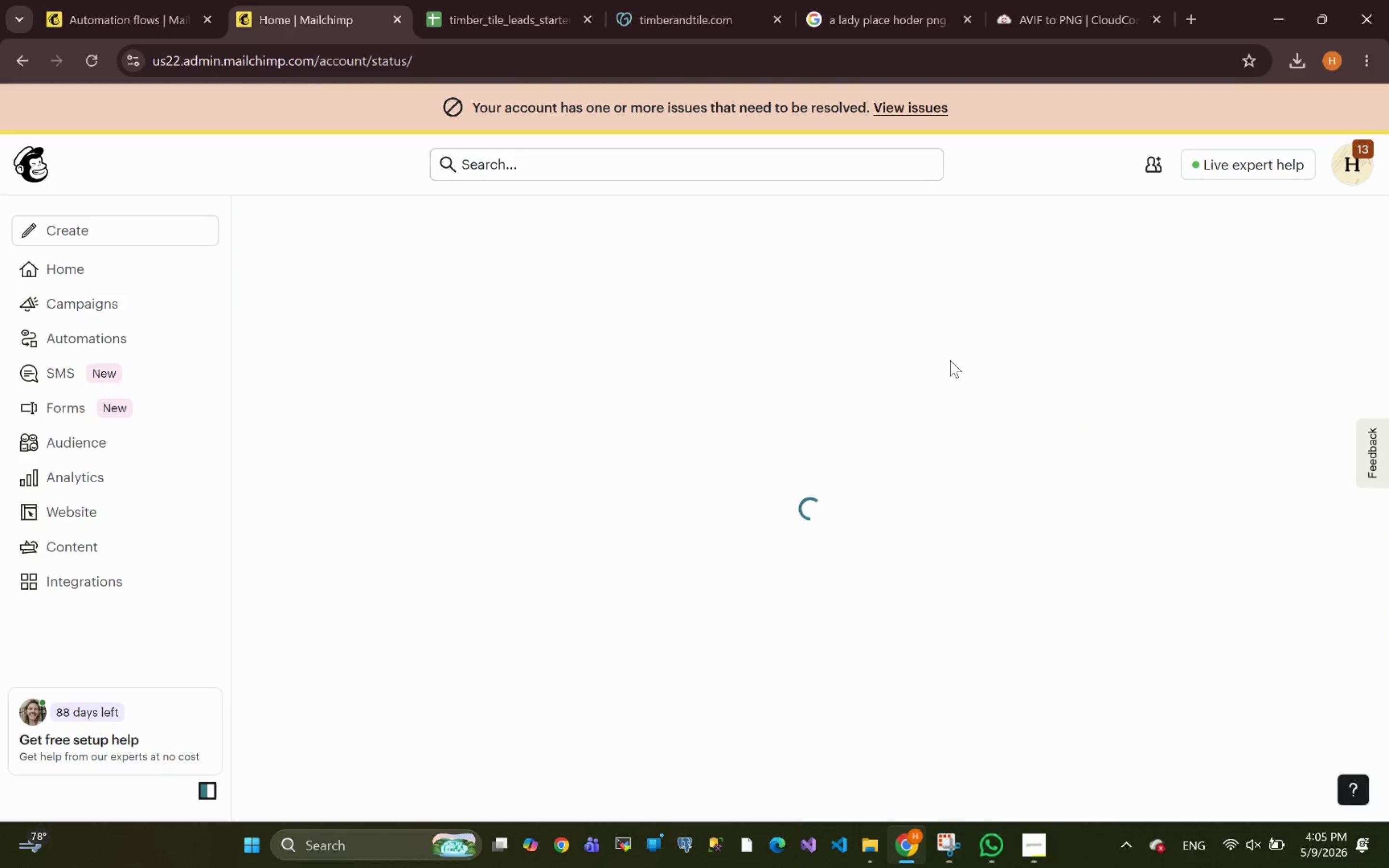 
mouse_move([928, 414])
 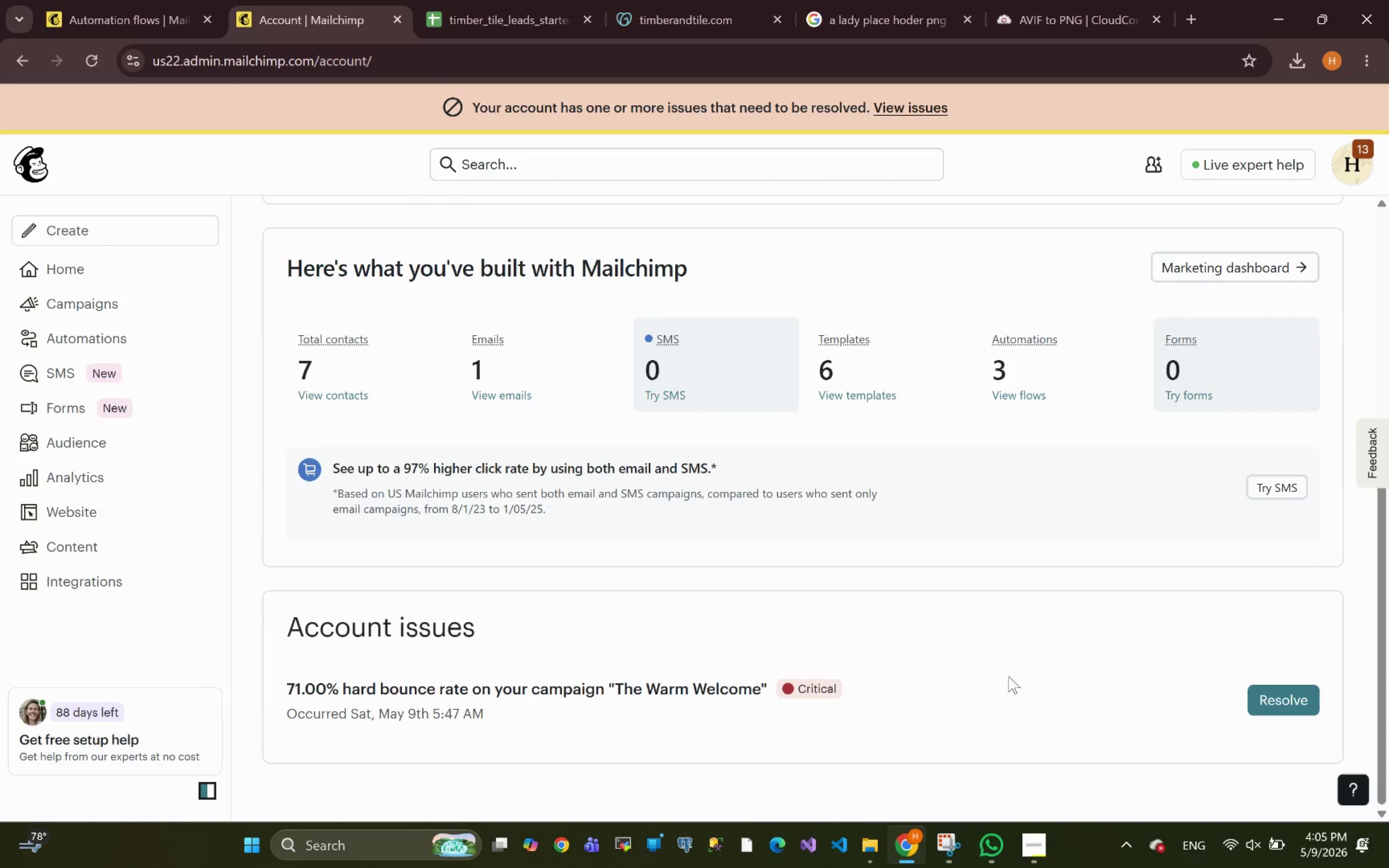 
wait(28.23)
 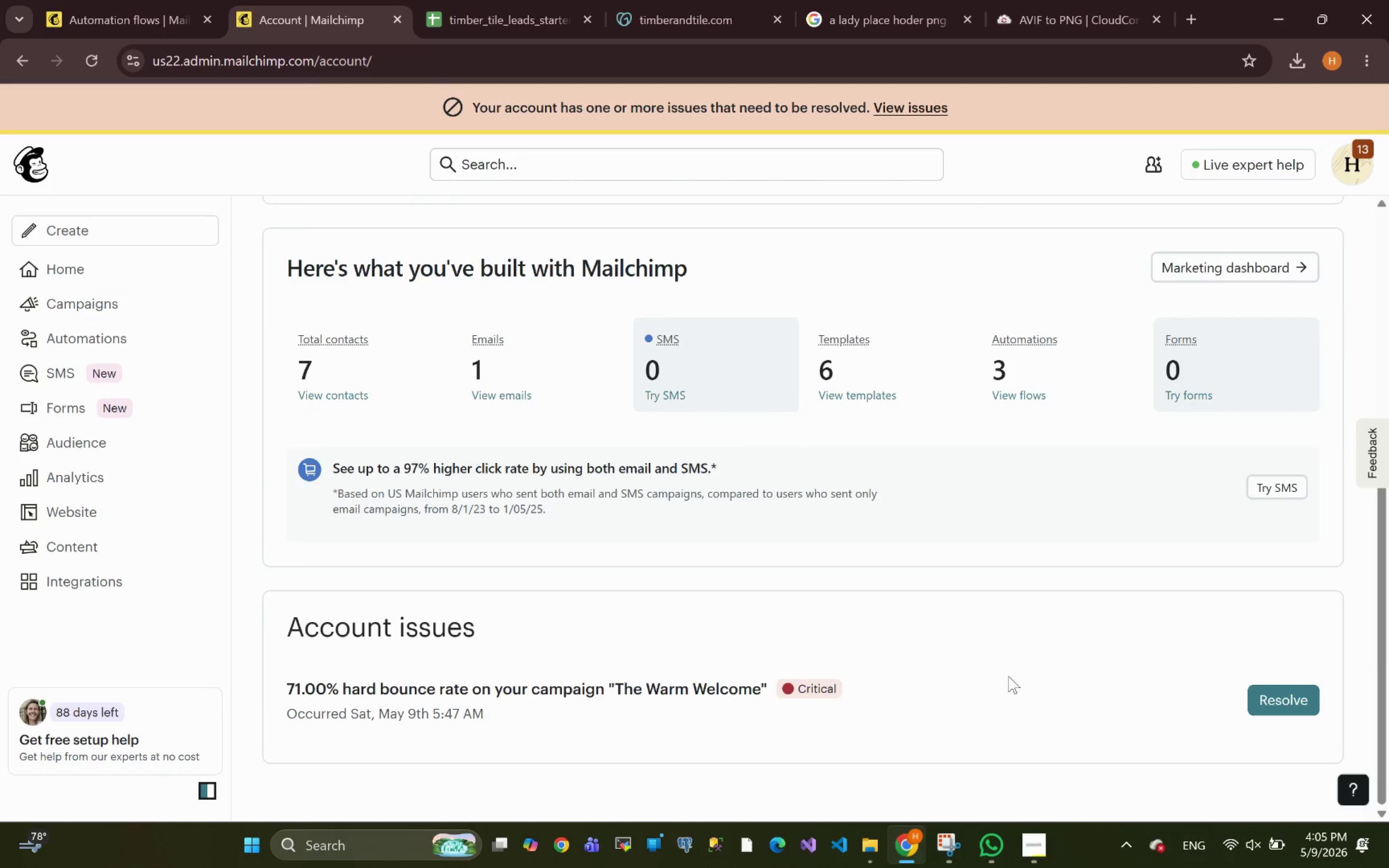 
left_click([1297, 701])
 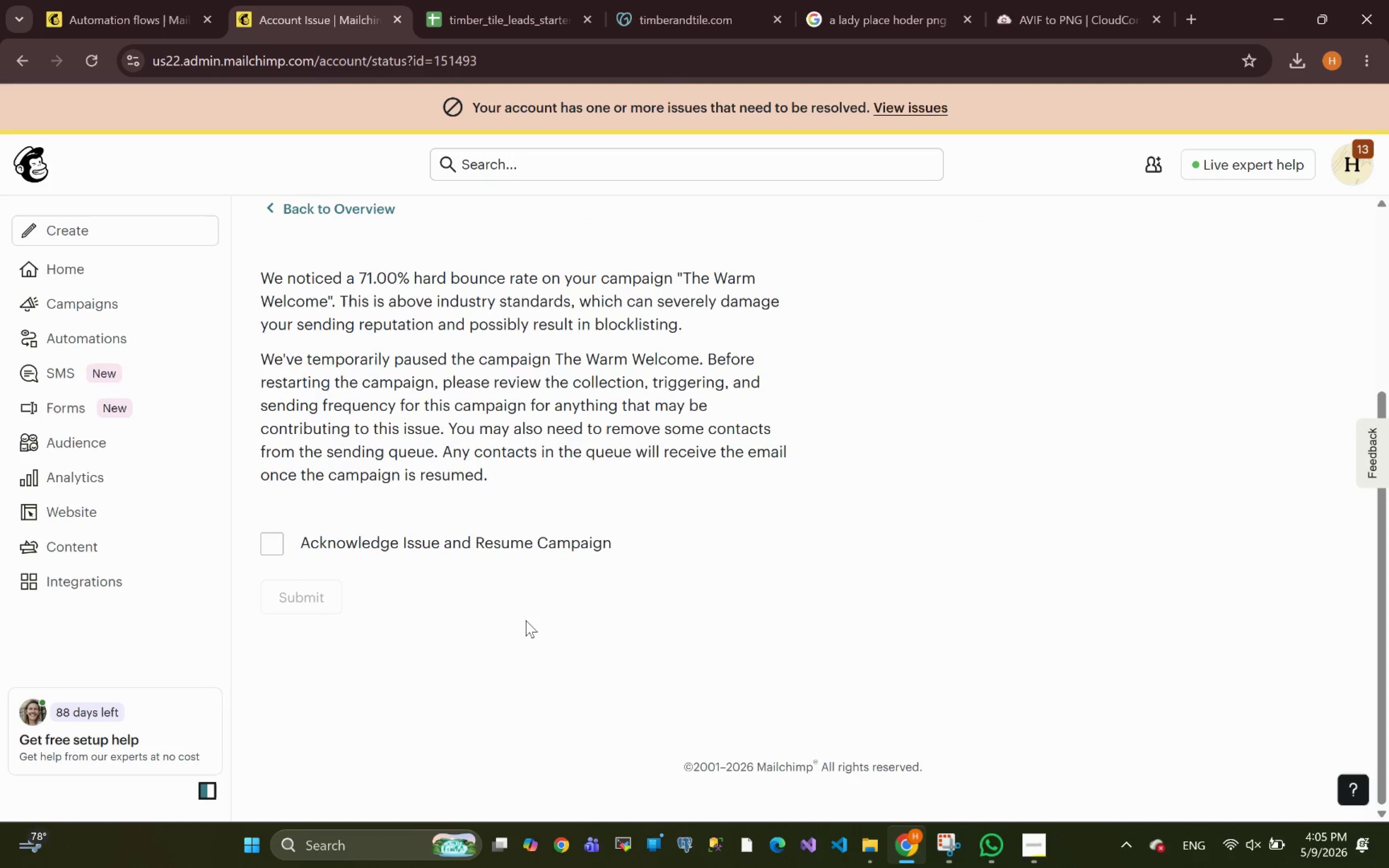 
wait(6.03)
 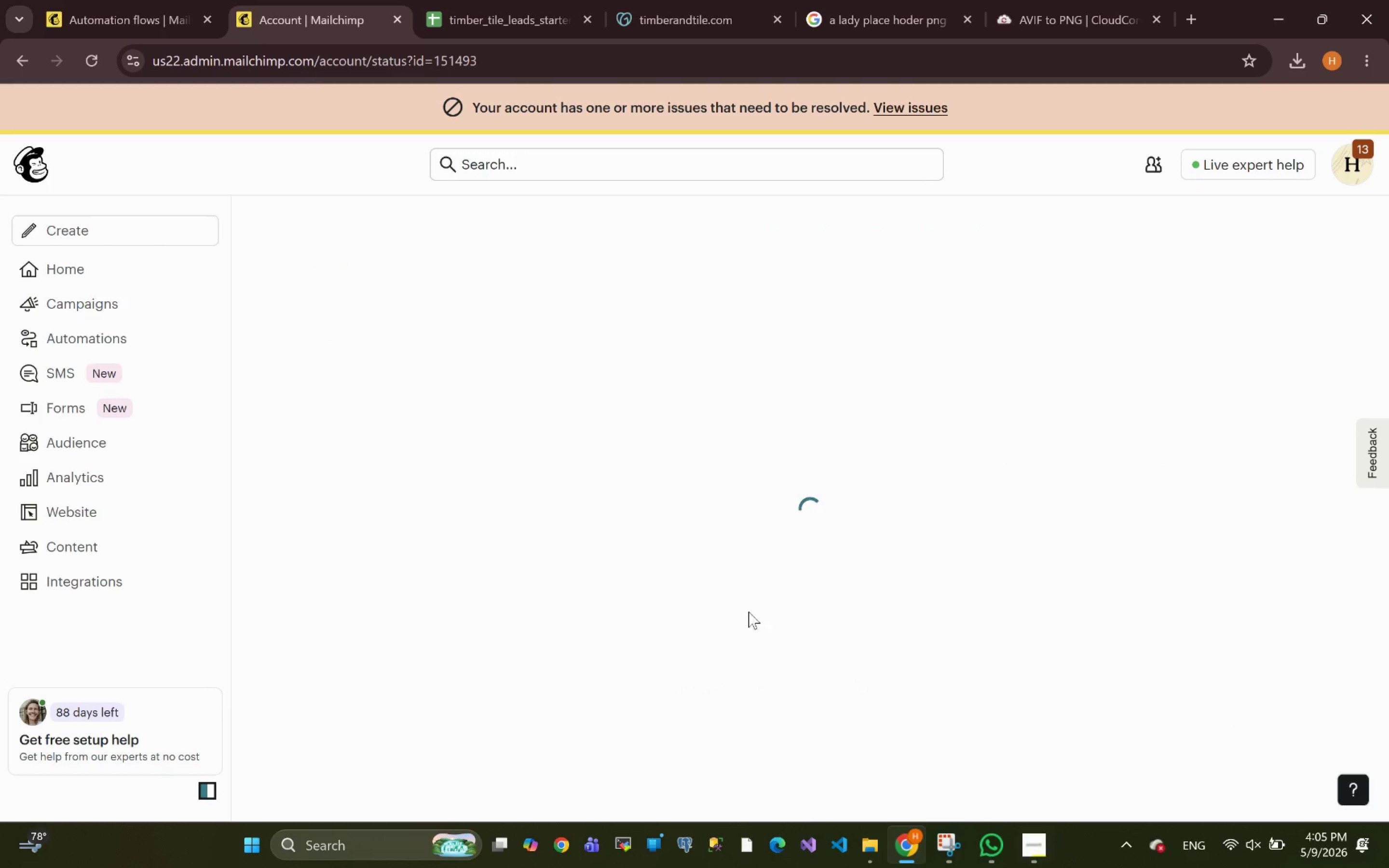 
left_click([263, 541])
 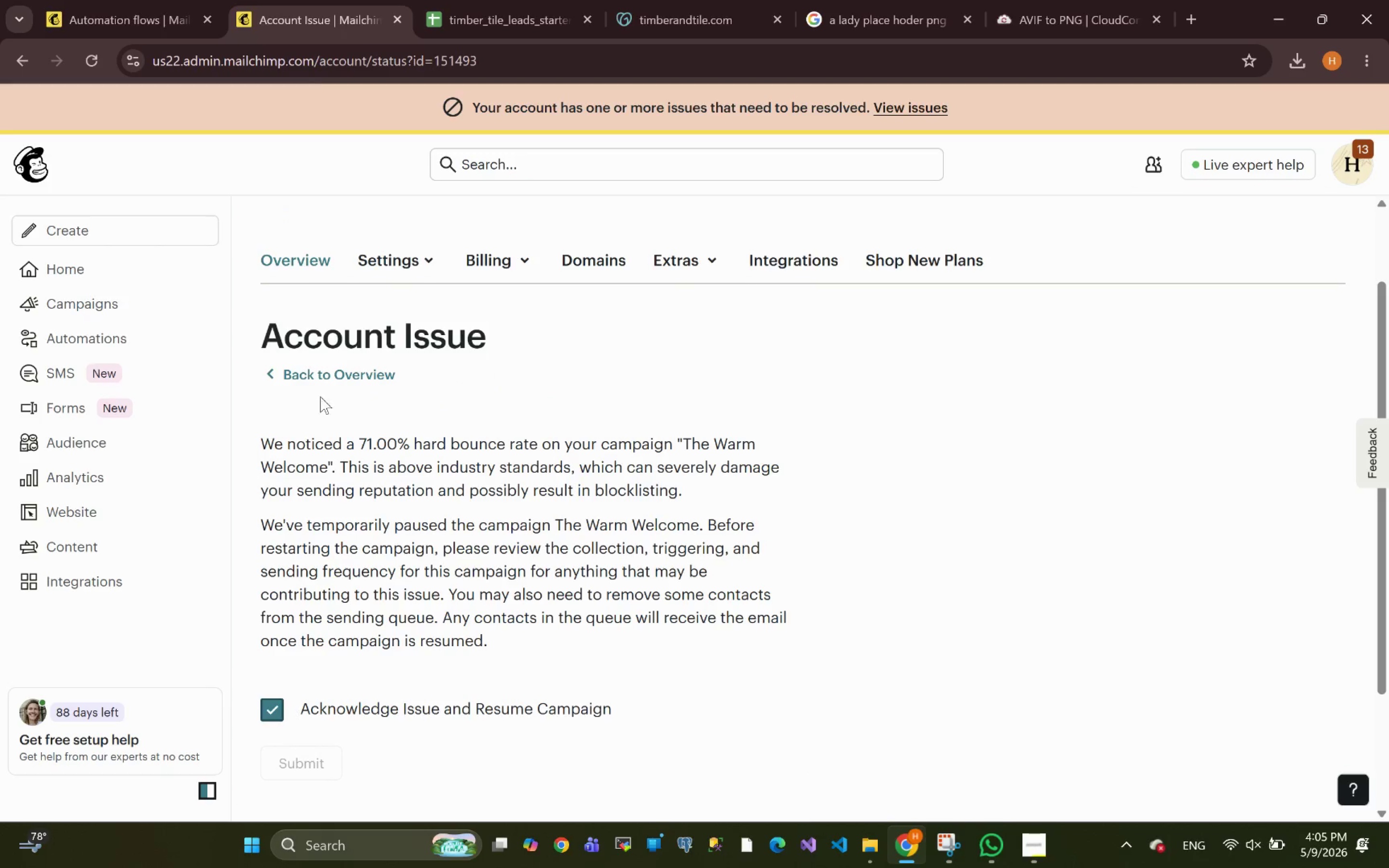 
wait(11.2)
 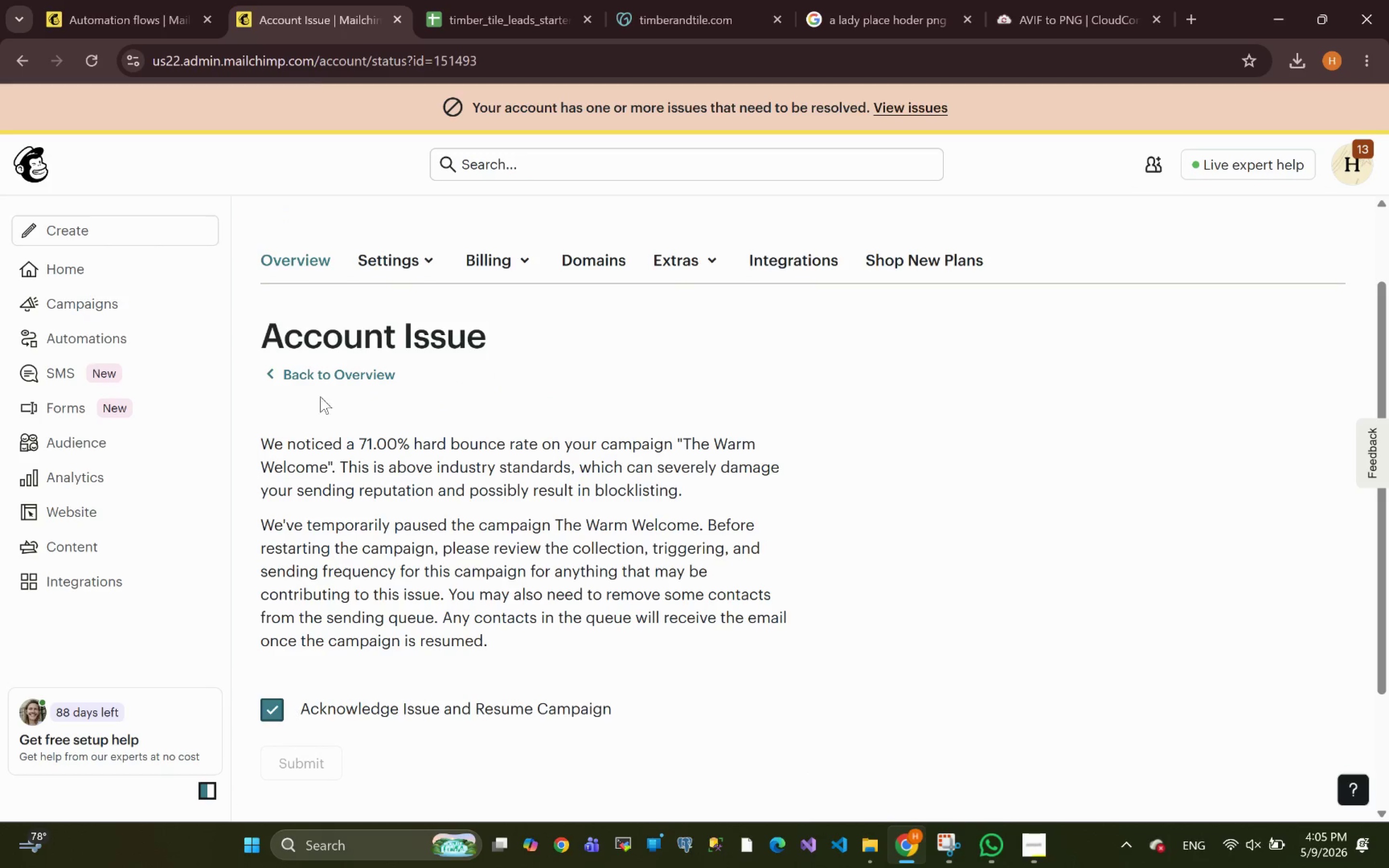 
left_click([807, 365])
 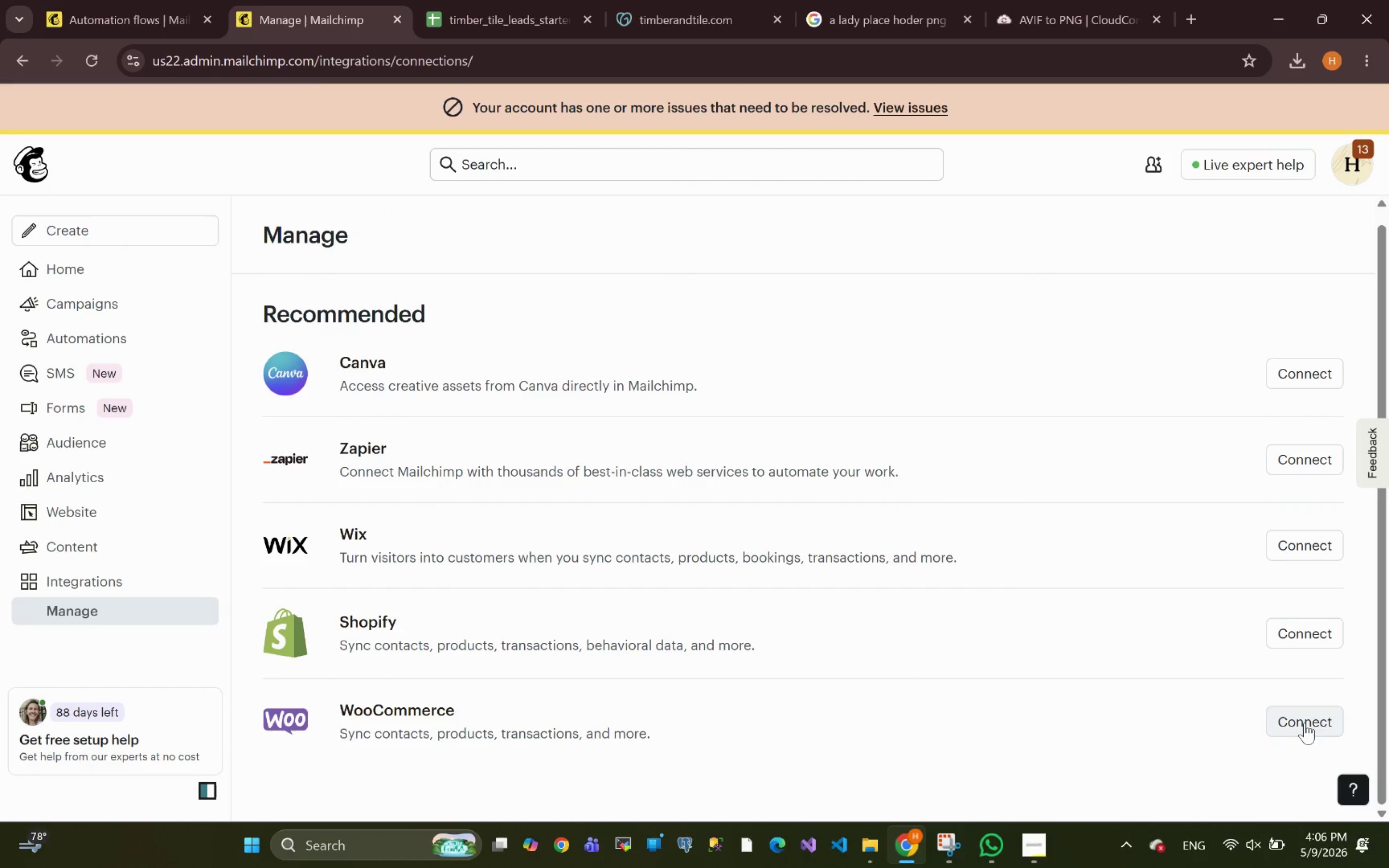 
wait(19.31)
 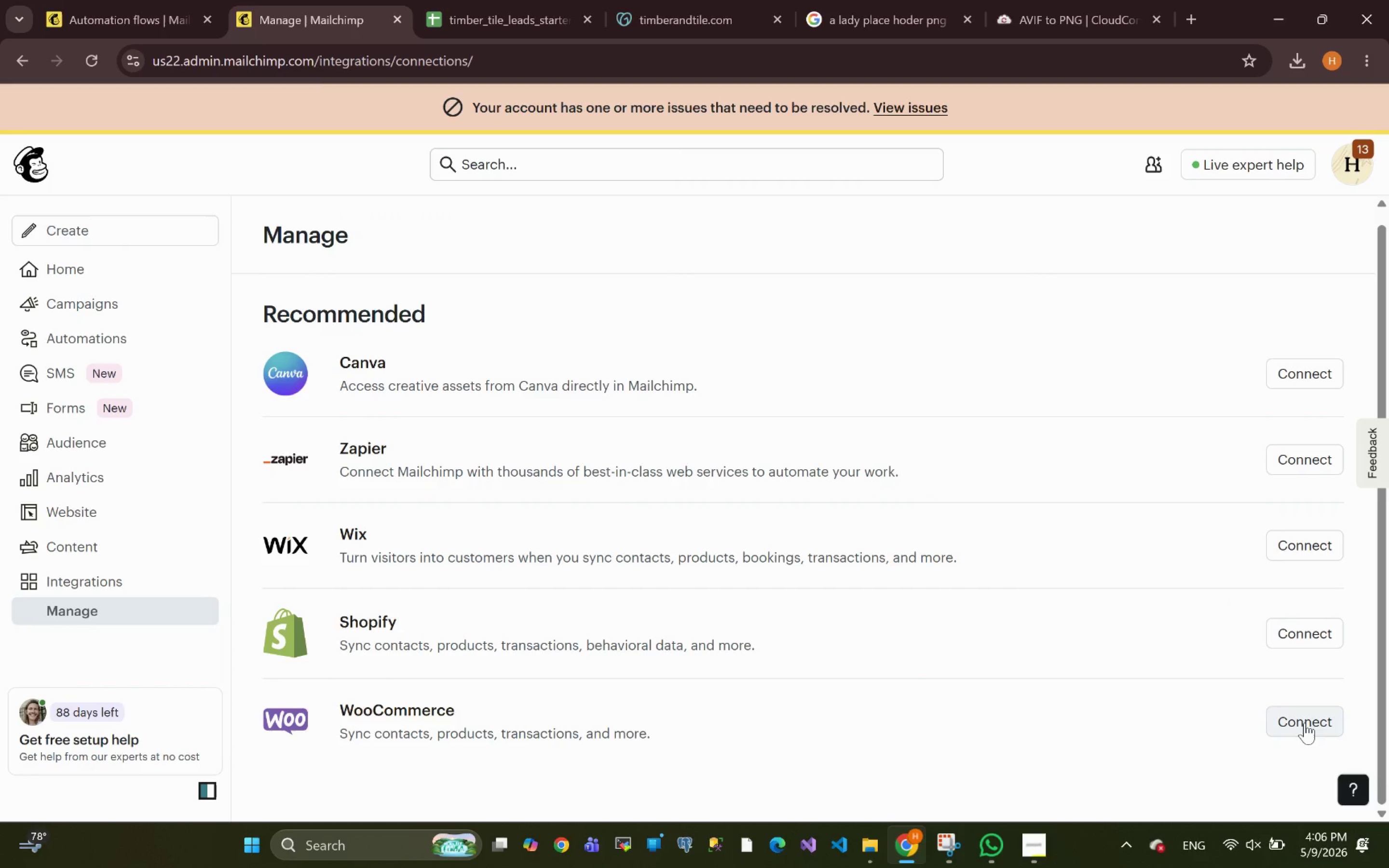 
left_click([495, 157])
 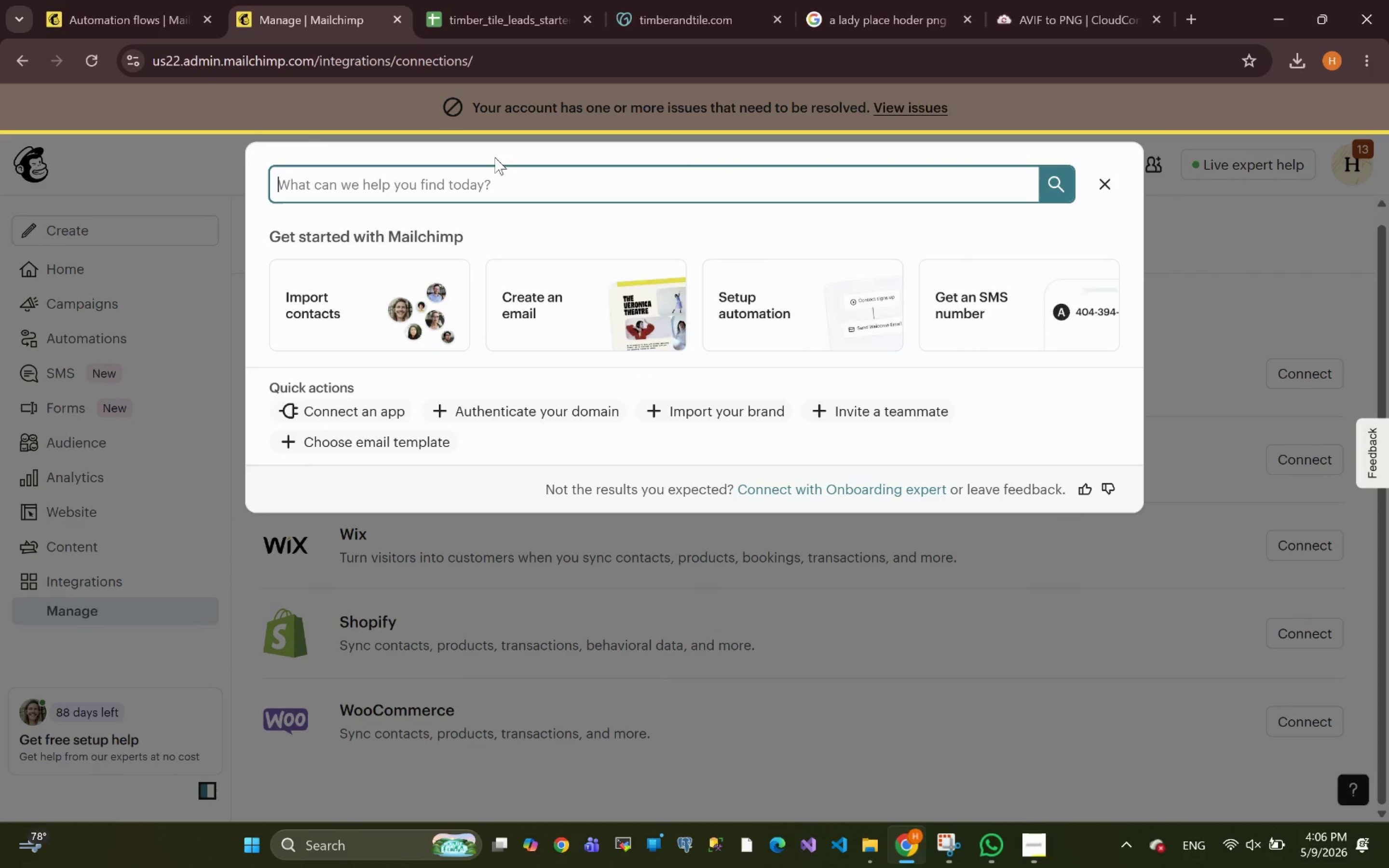 
type(goog)
 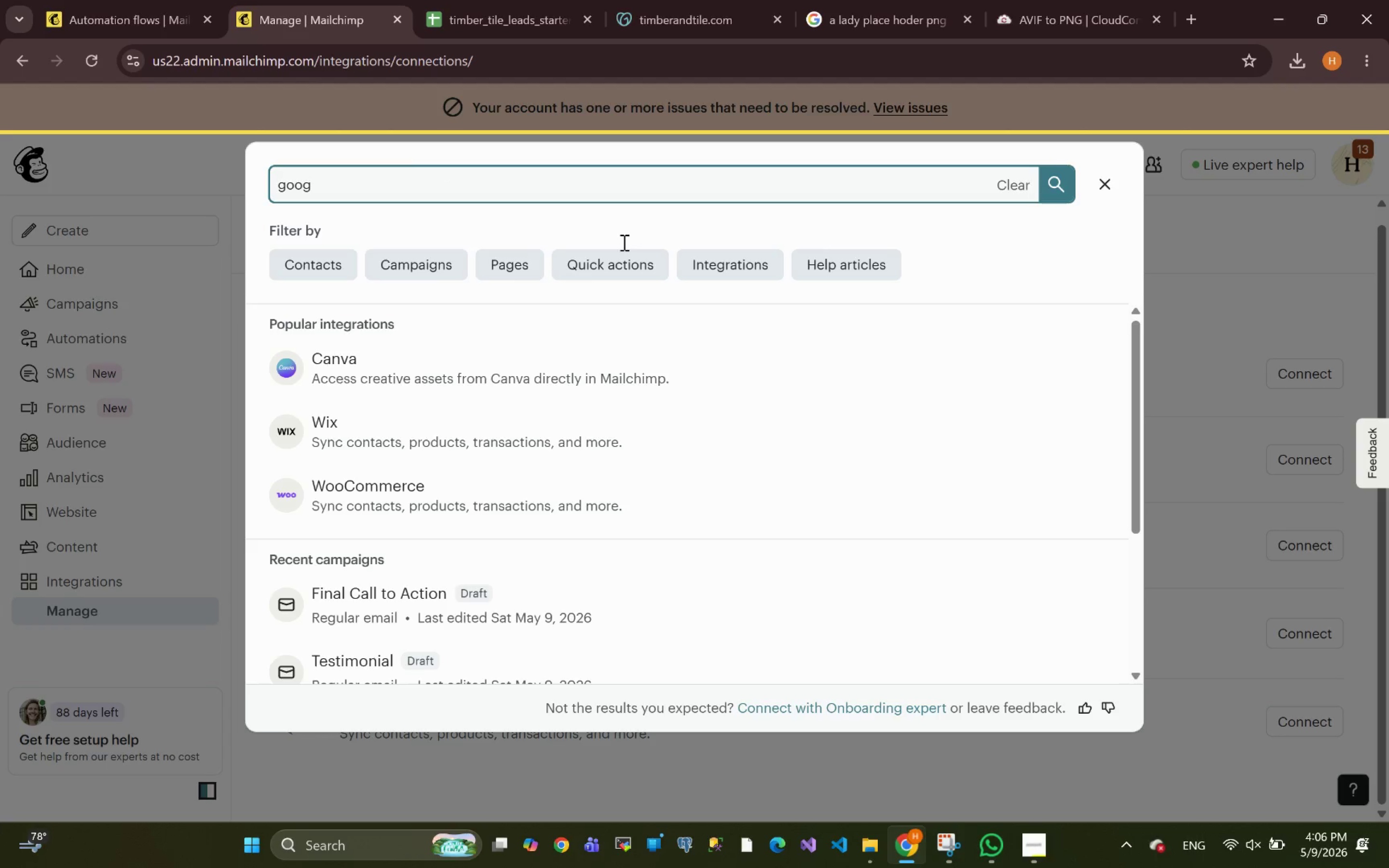 
wait(6.8)
 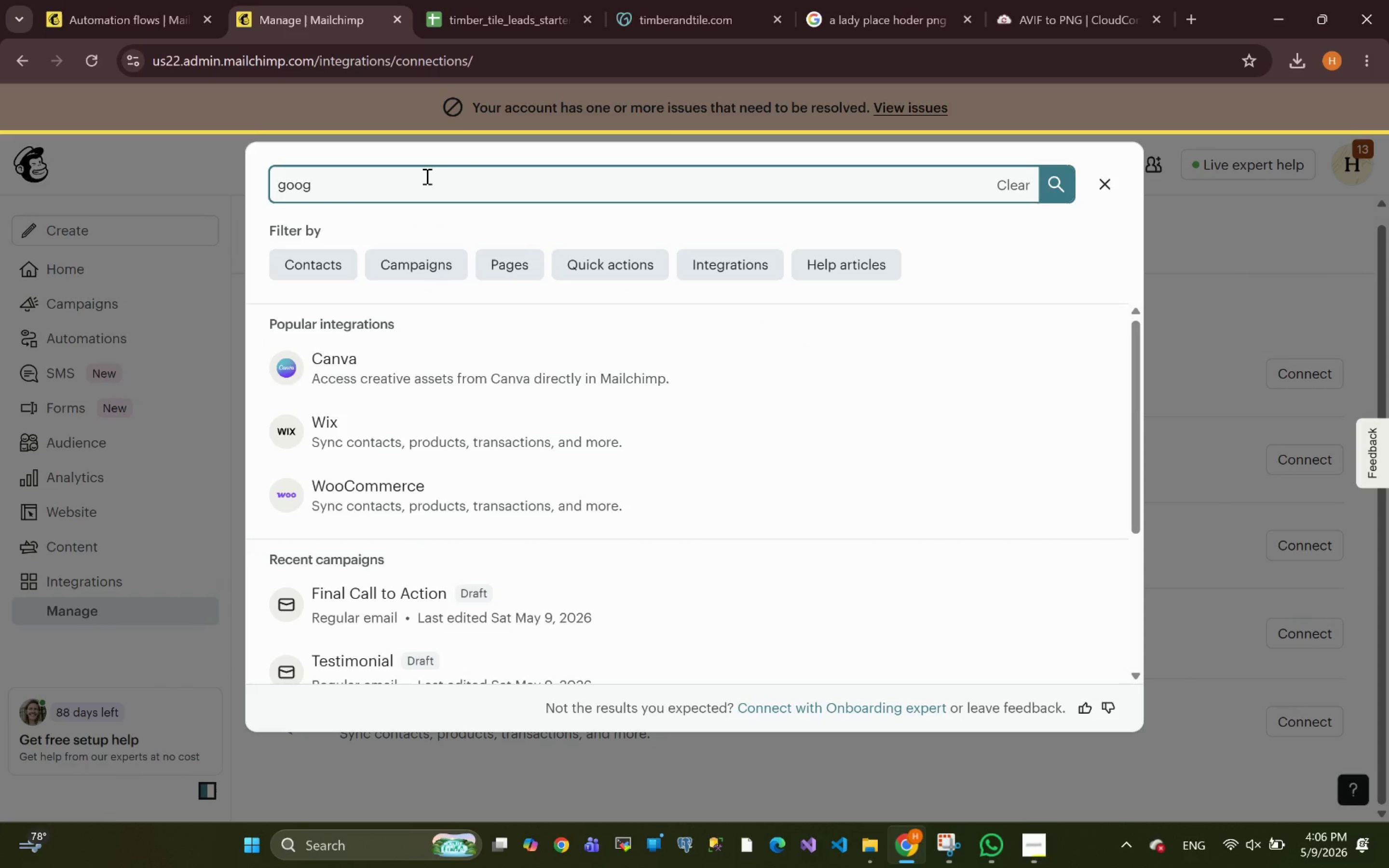 
left_click([1103, 180])
 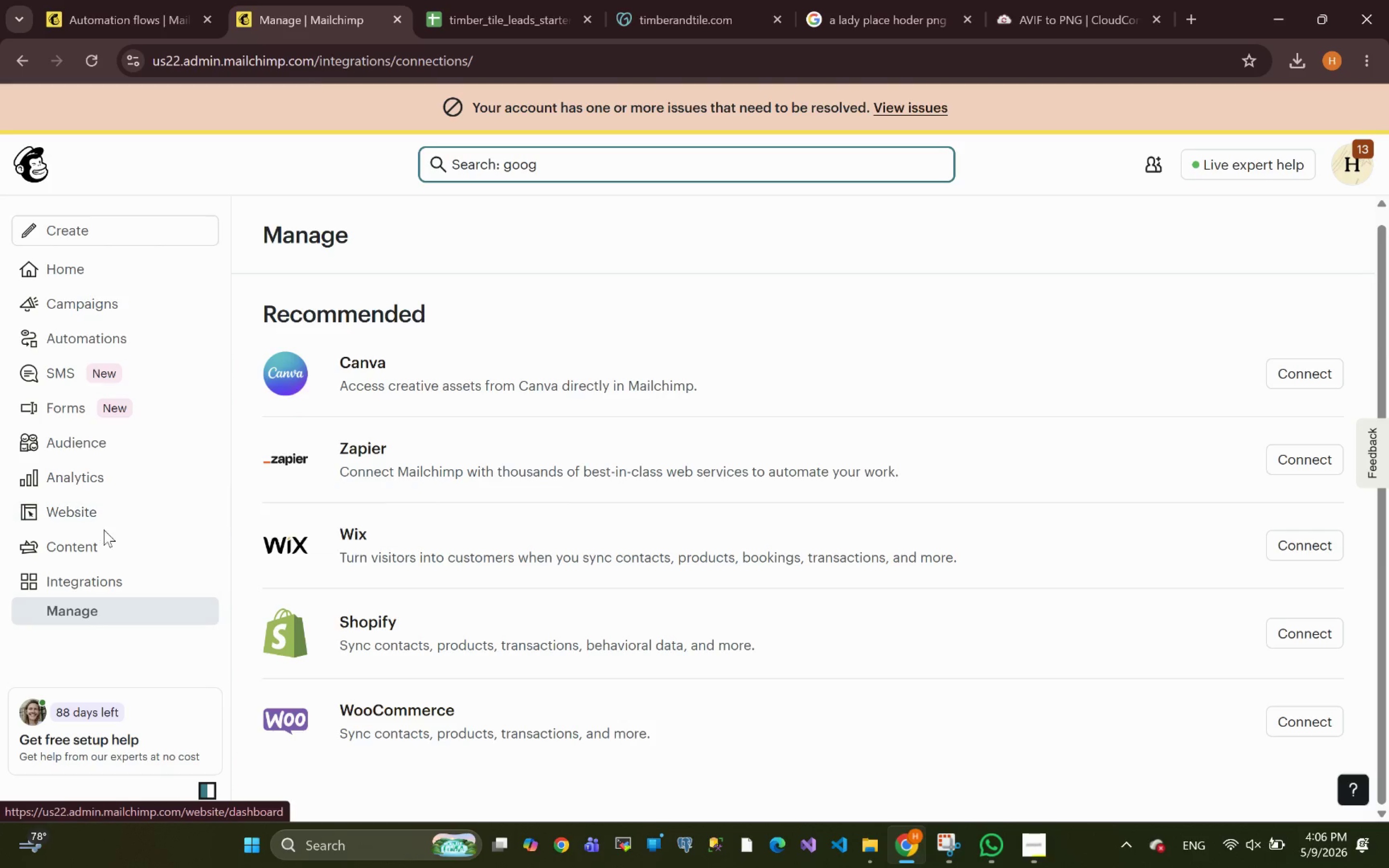 
wait(6.47)
 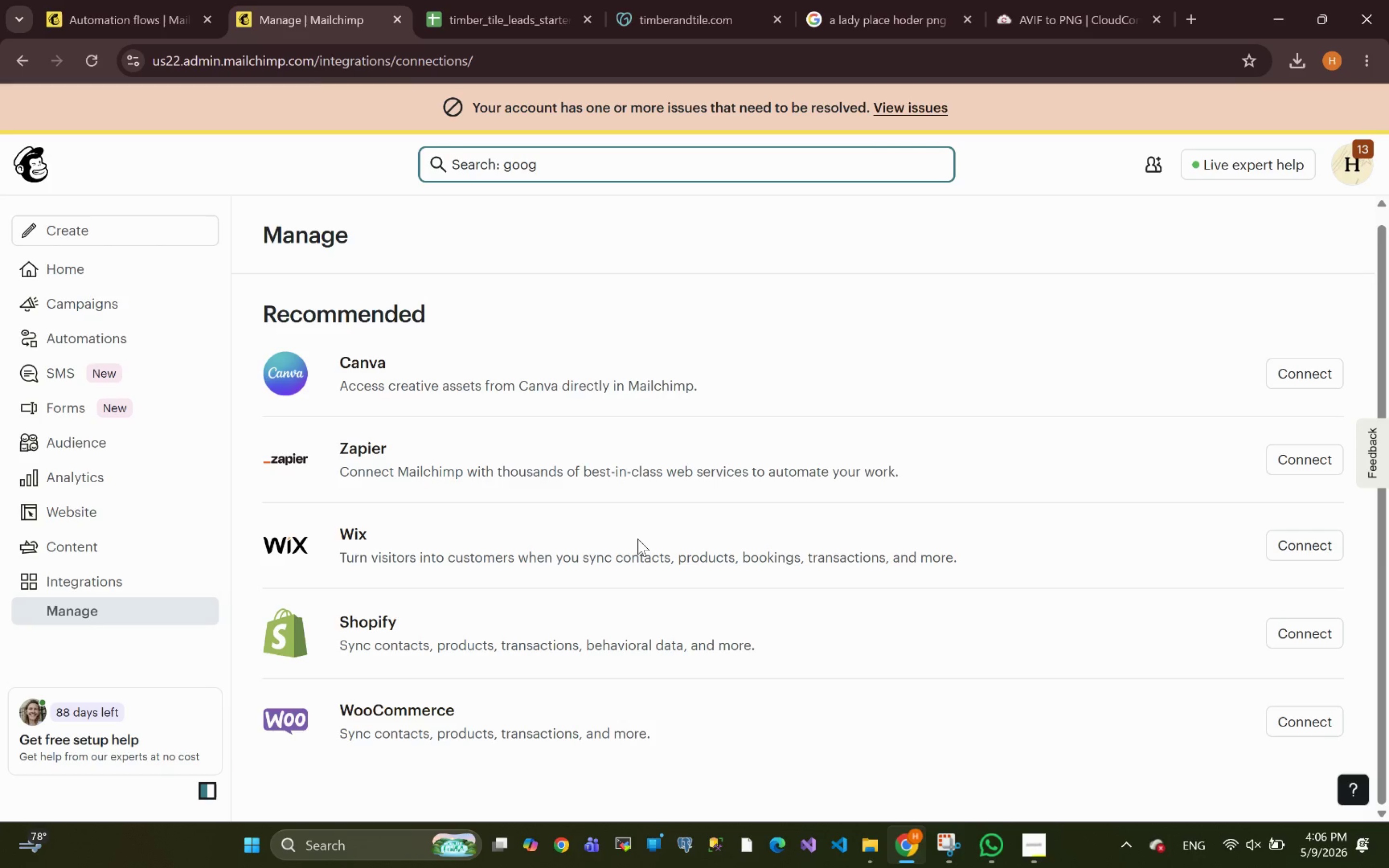 
left_click([81, 585])
 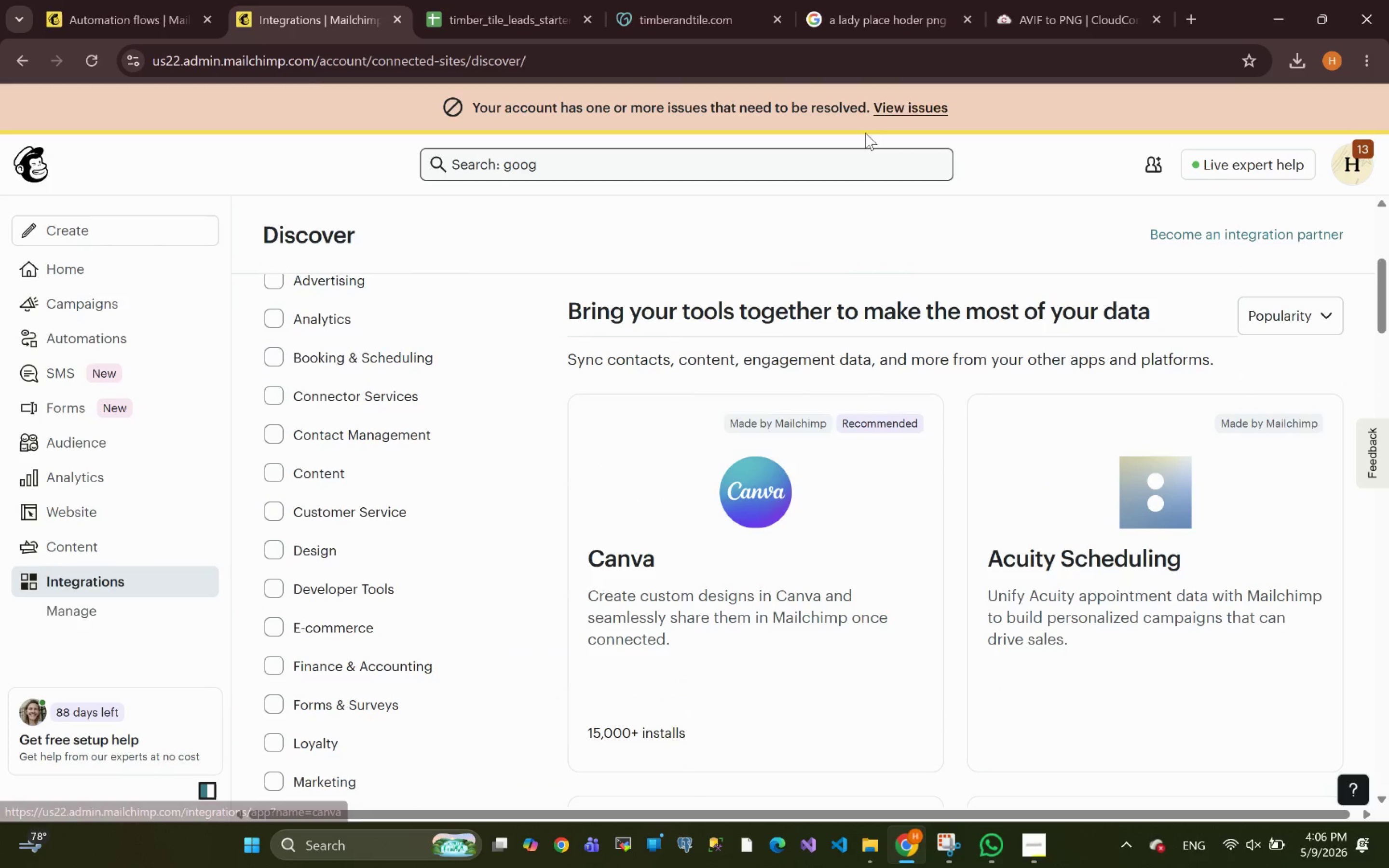 
wait(22.92)
 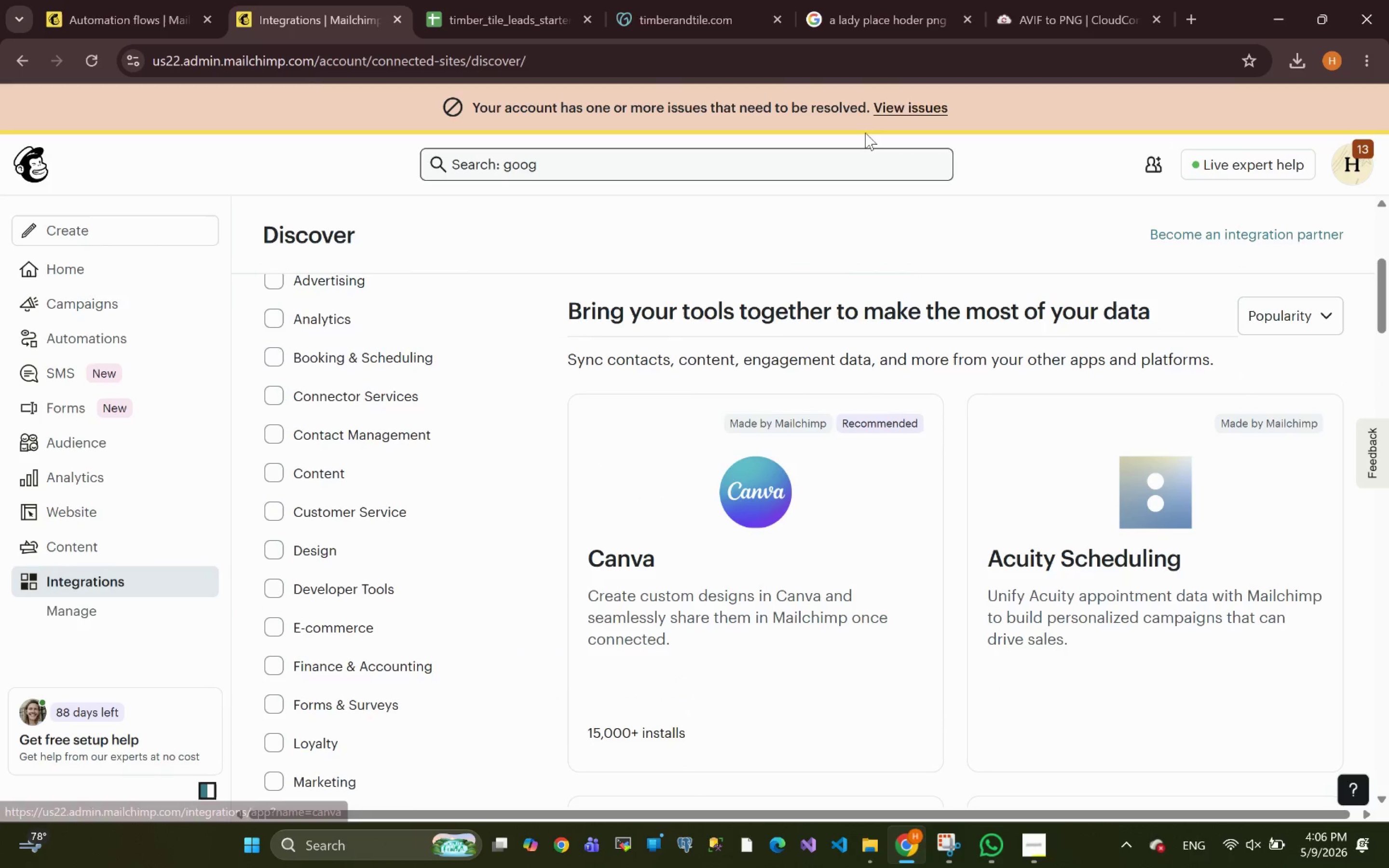 
left_click([1354, 167])
 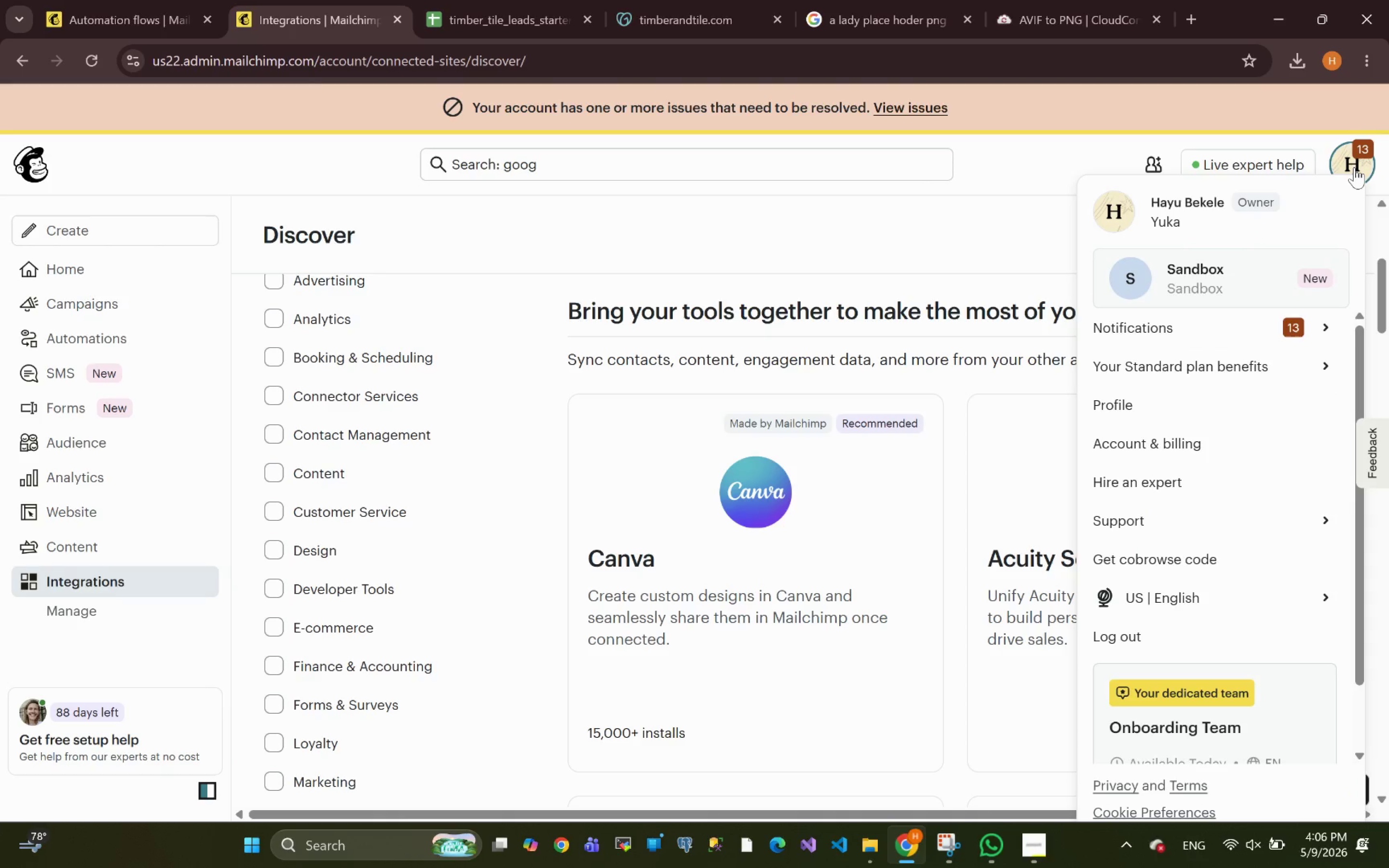 
mouse_move([1227, 594])
 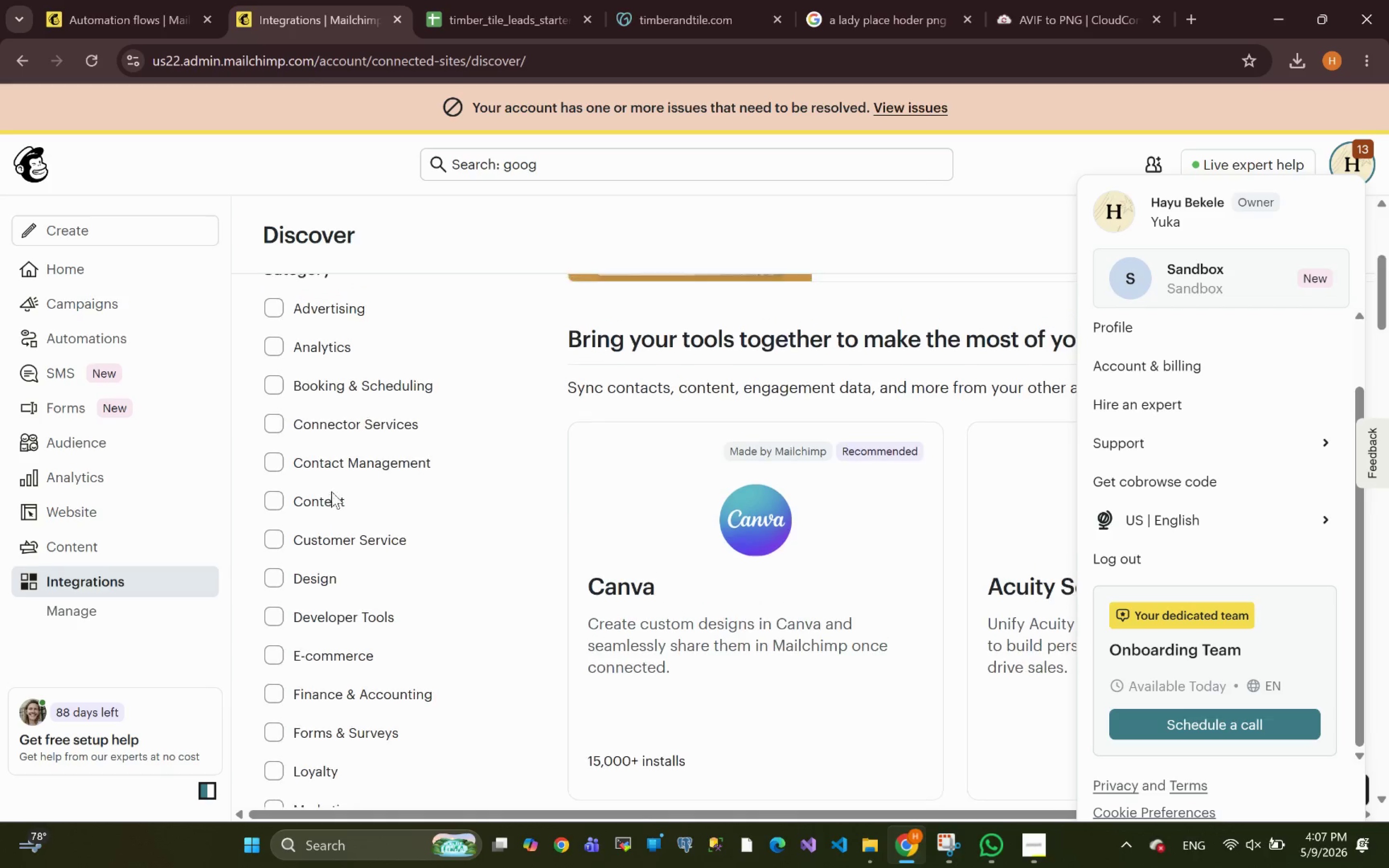 
wait(6.66)
 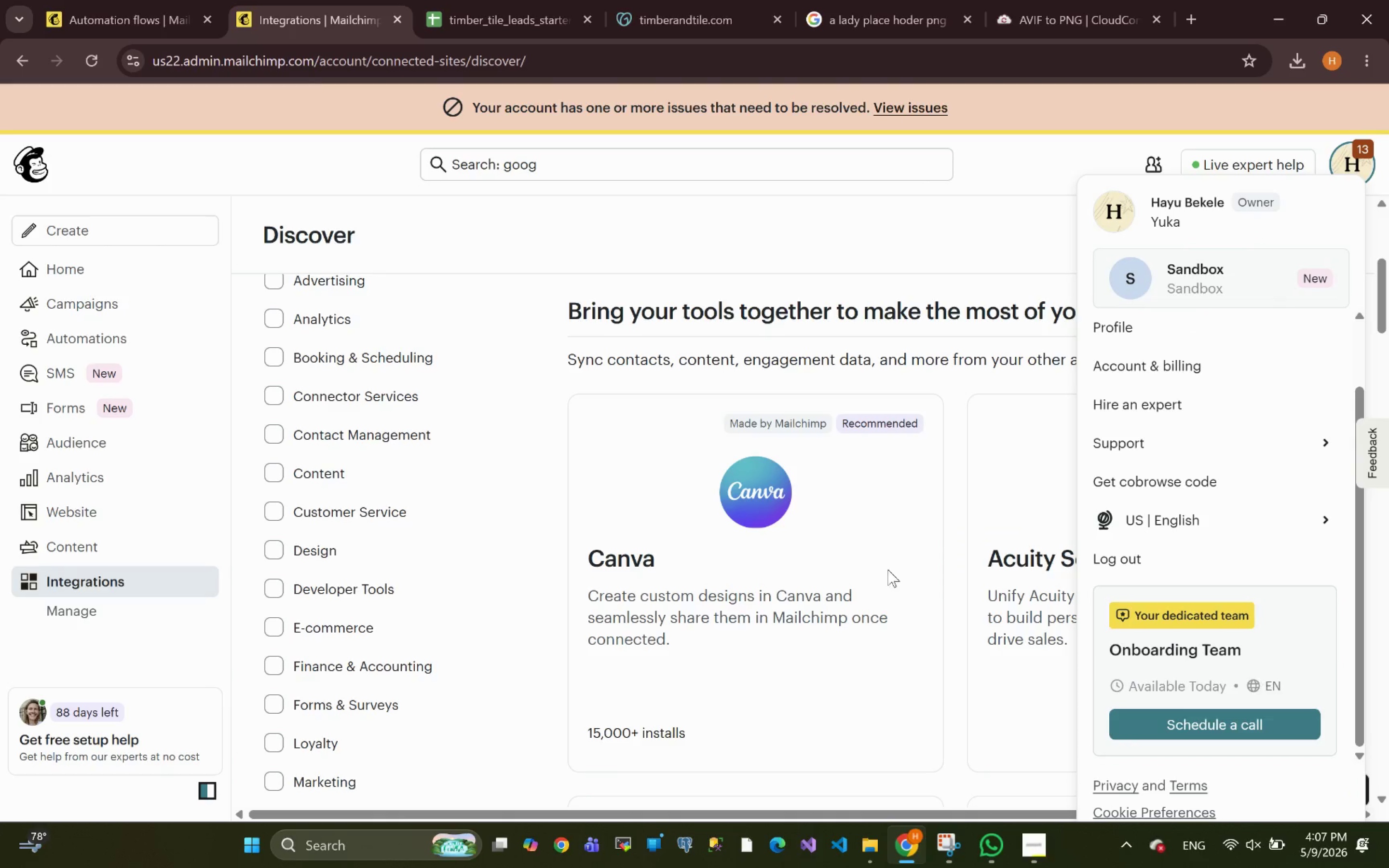 
left_click([277, 419])
 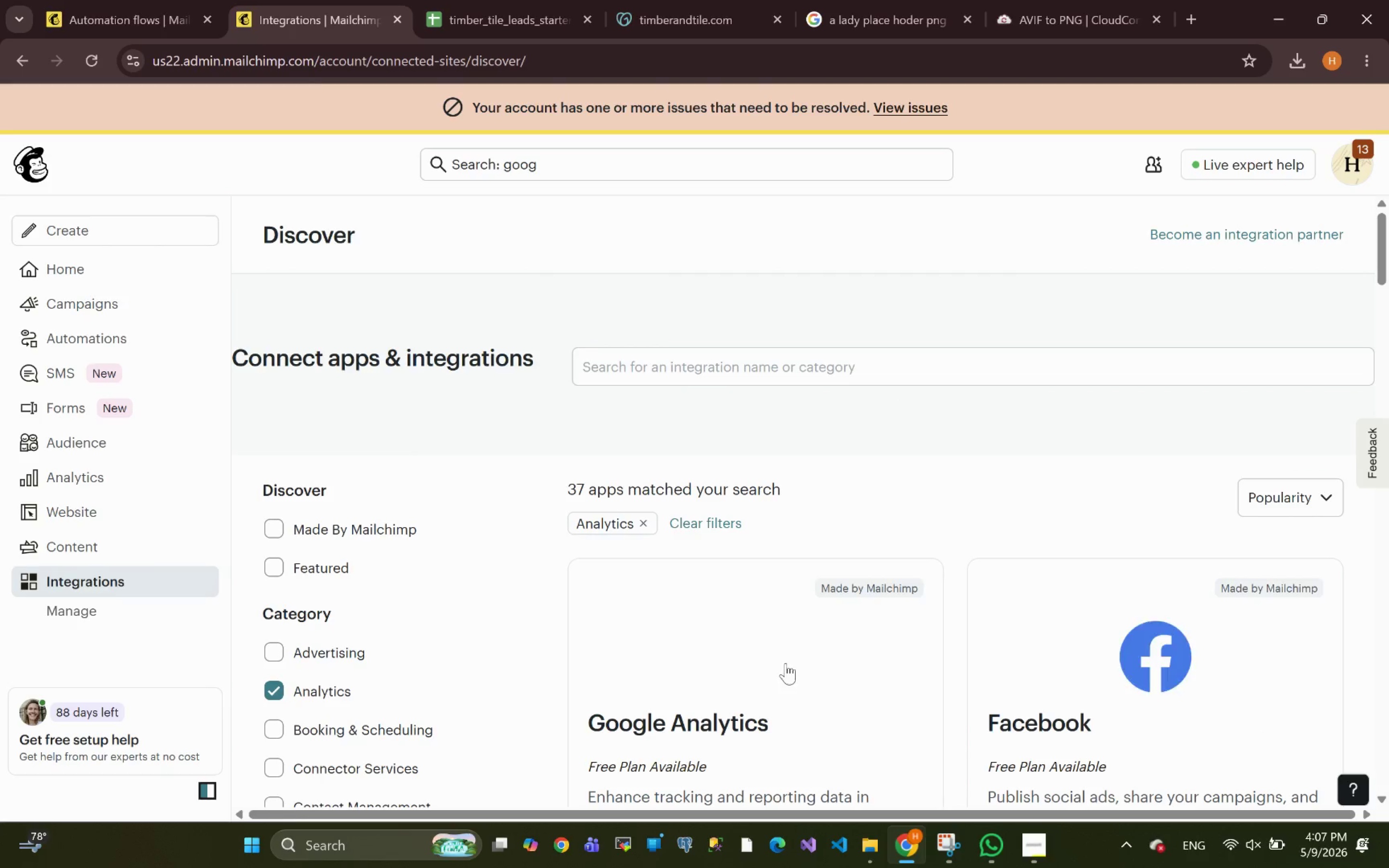 
mouse_move([721, 629])
 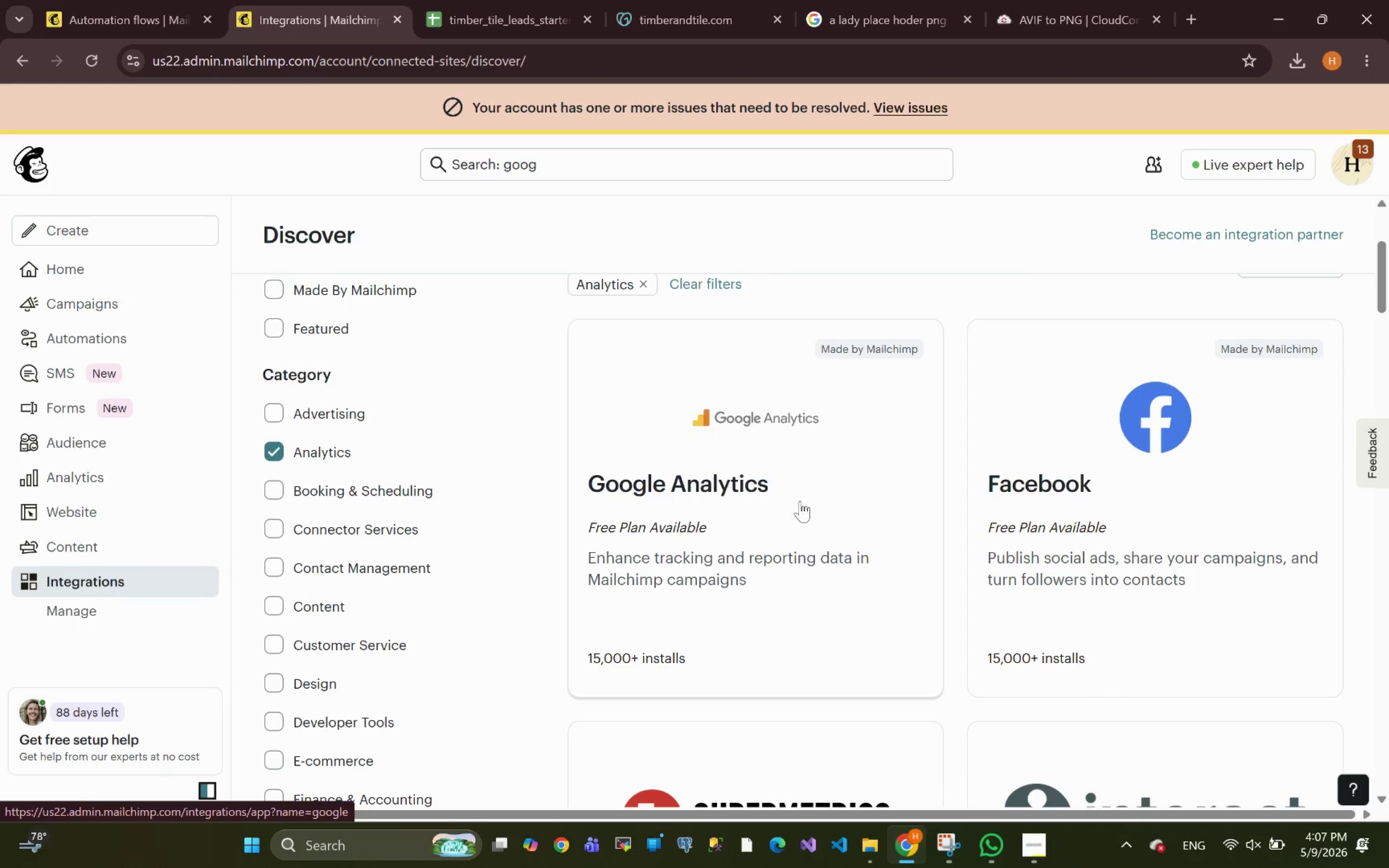 
left_click([800, 492])
 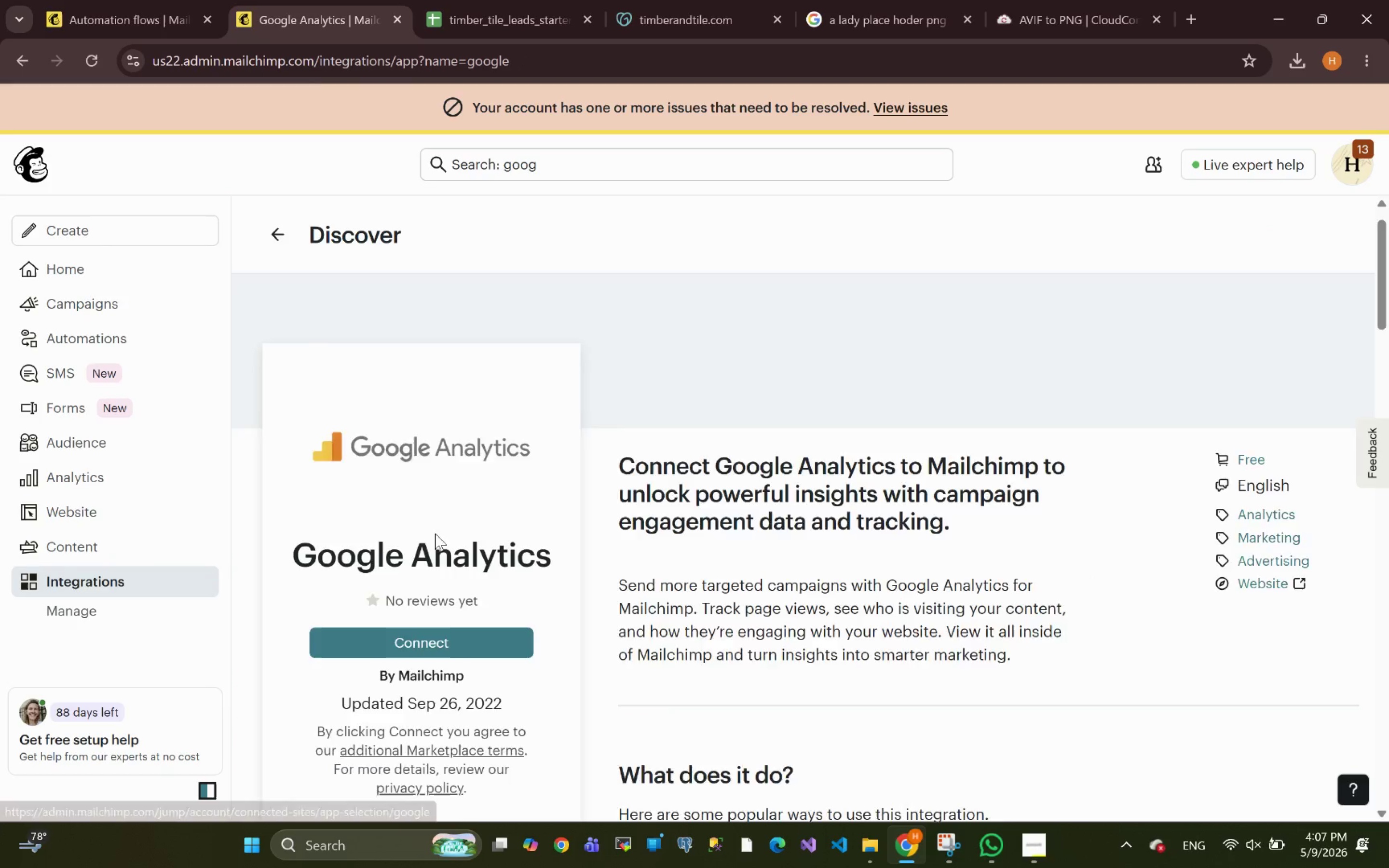 
left_click([402, 572])
 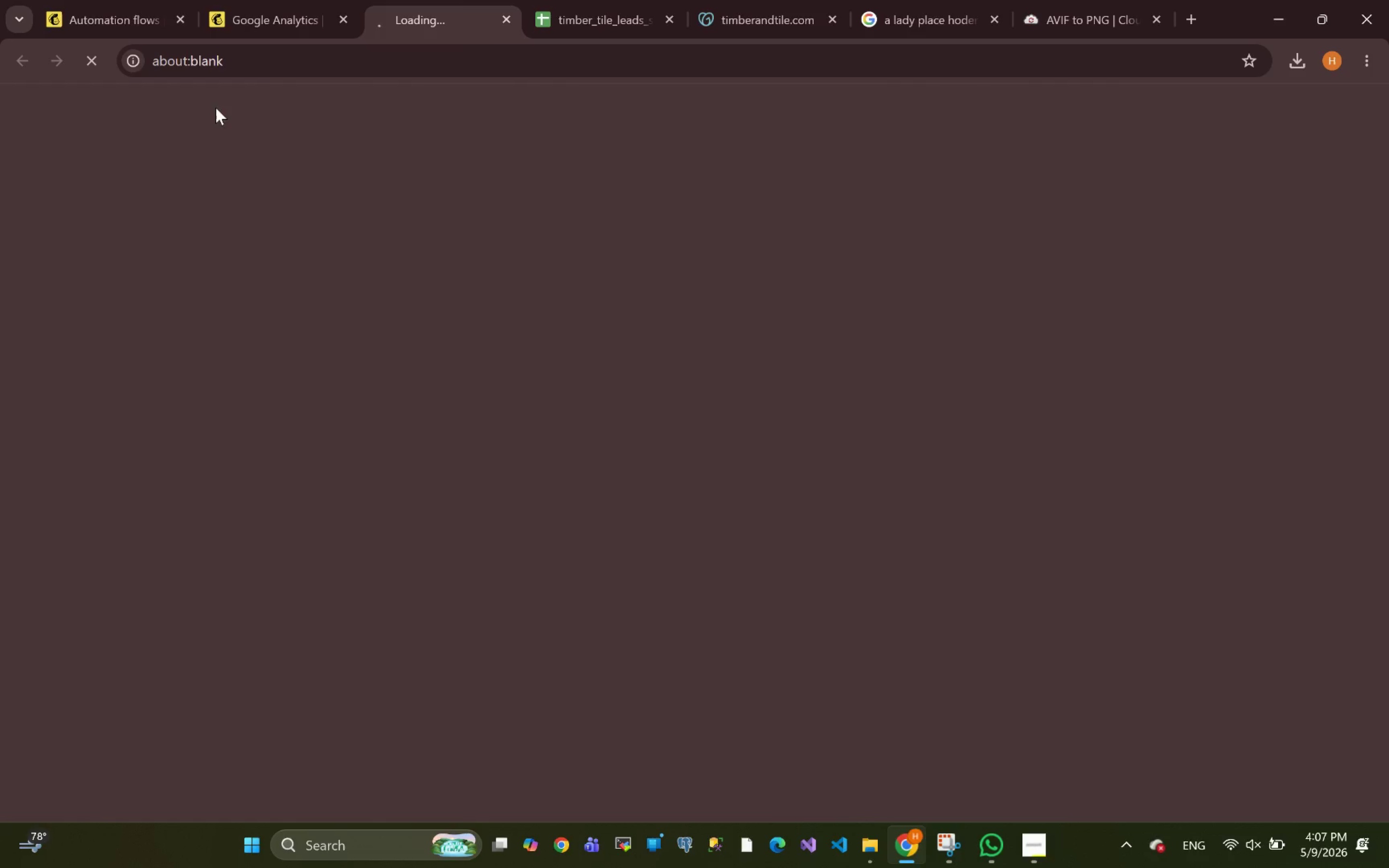 
left_click([84, 0])
 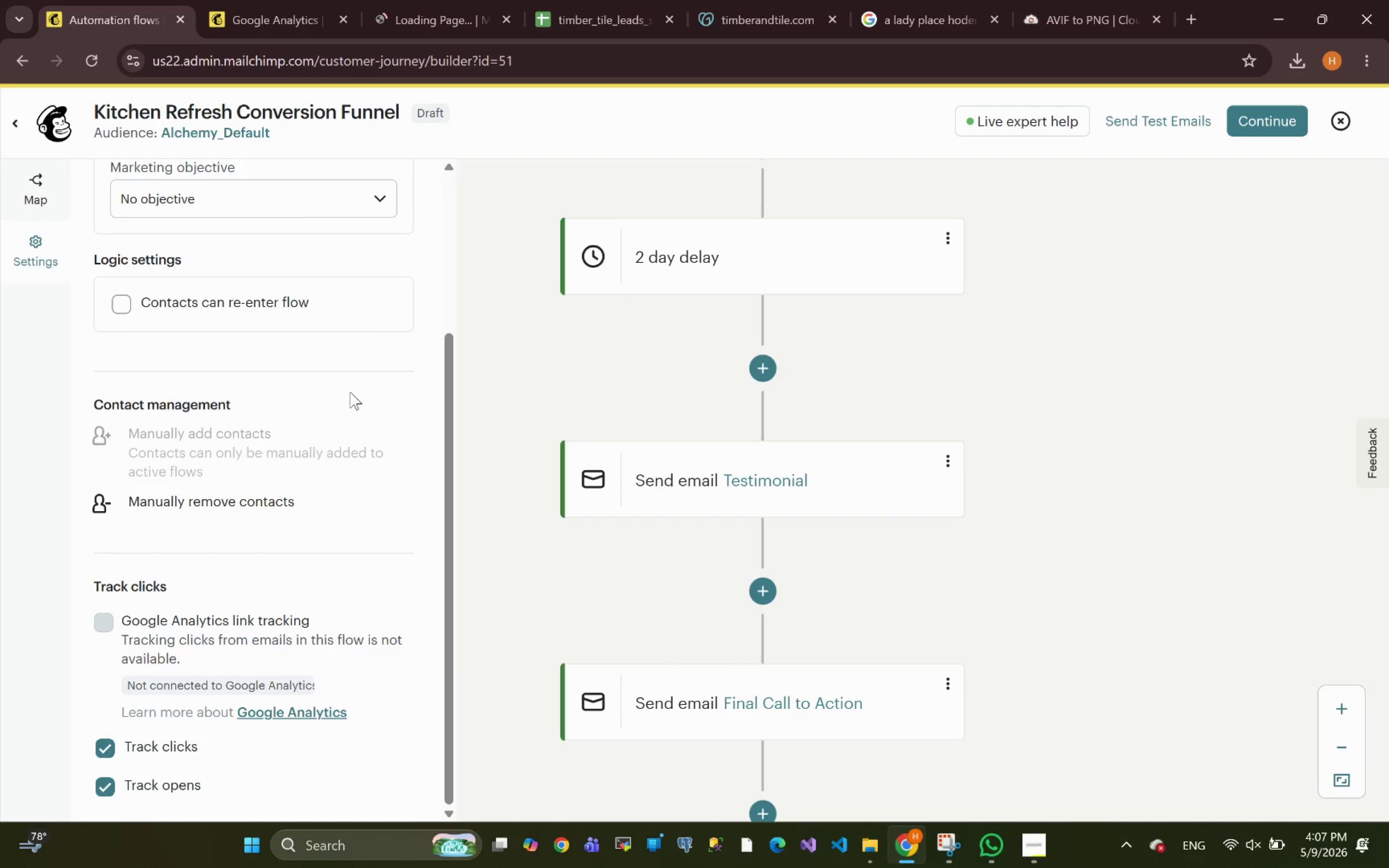 
left_click([408, 3])
 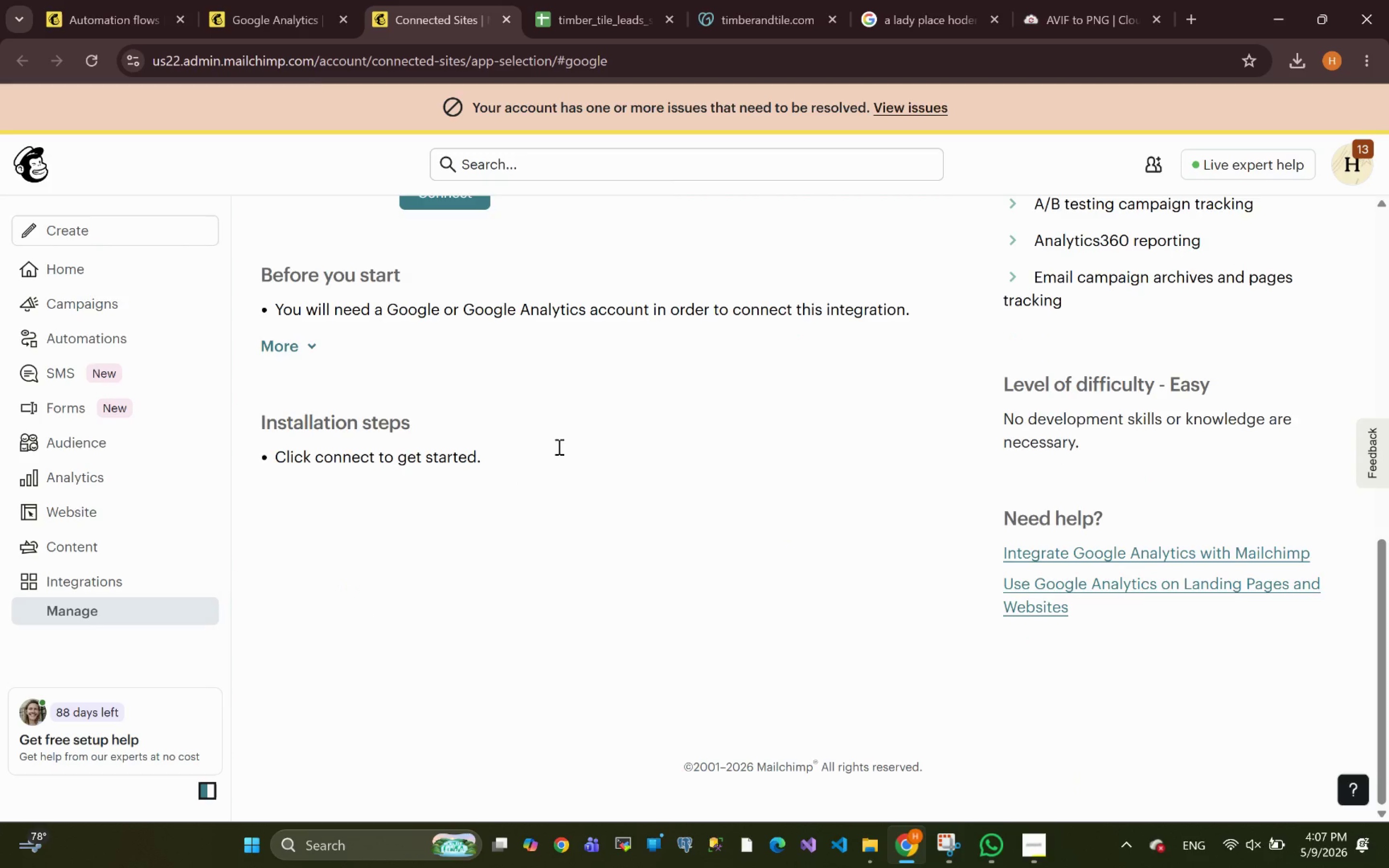 
wait(17.88)
 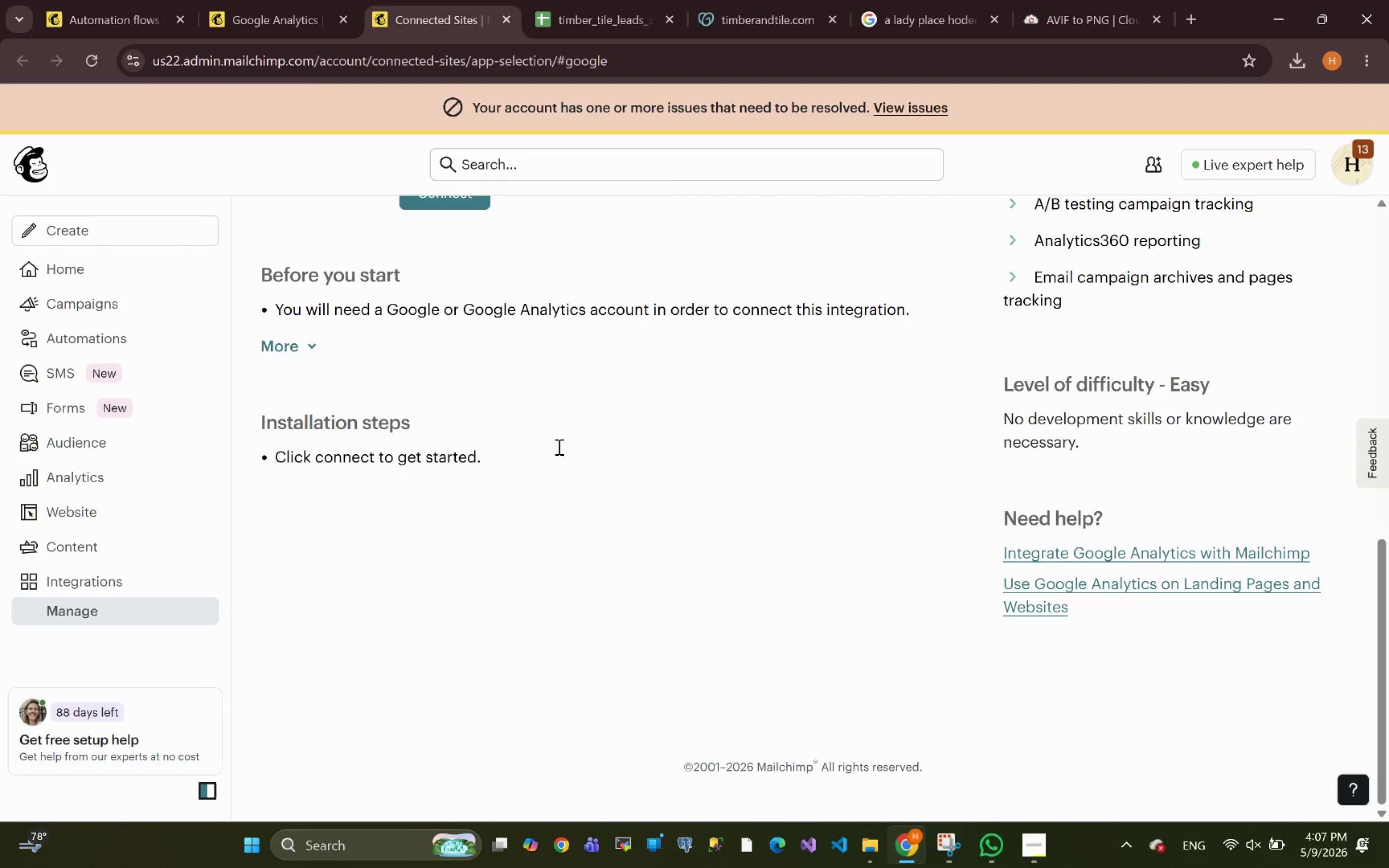 
left_click([453, 380])
 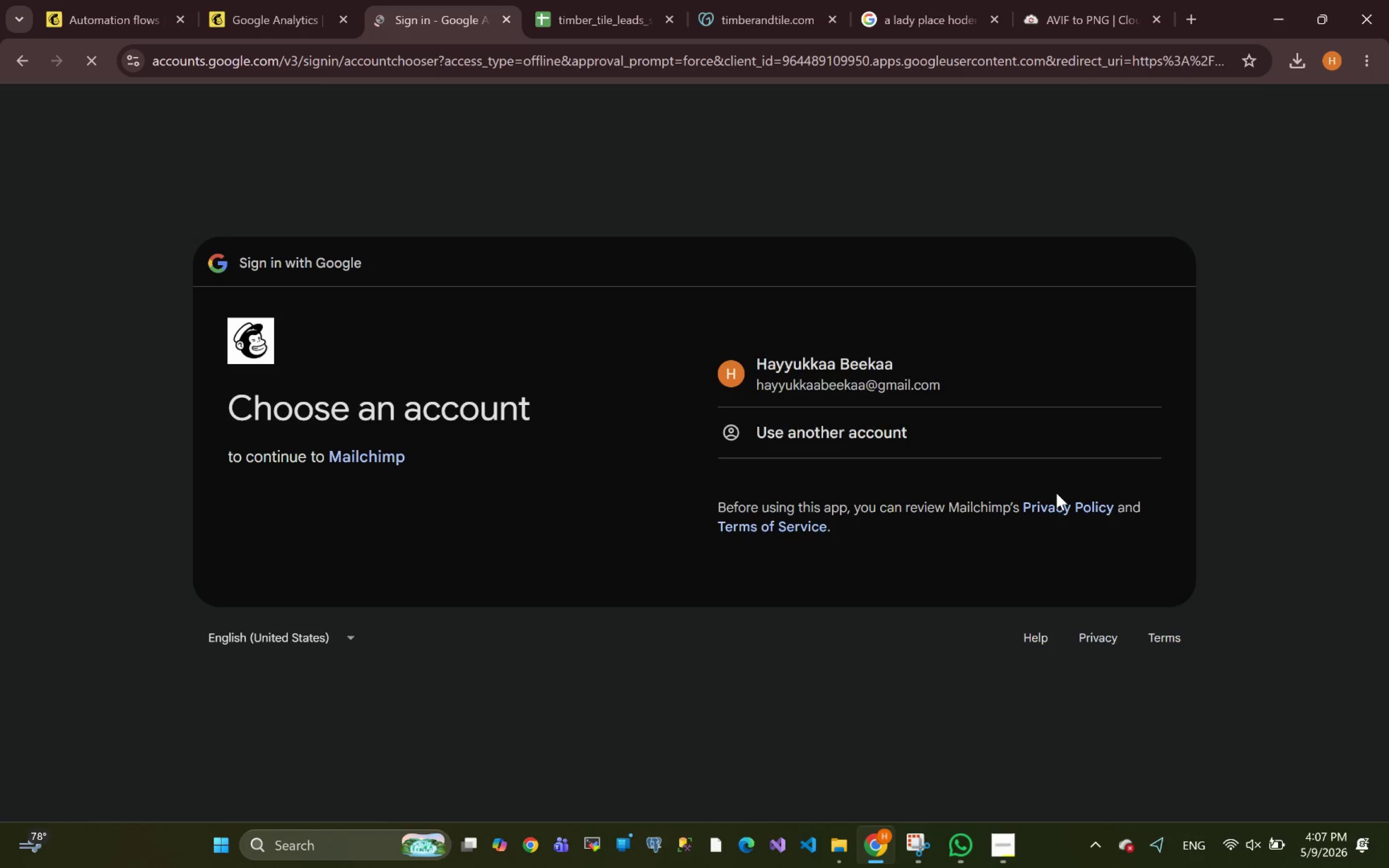 
wait(5.34)
 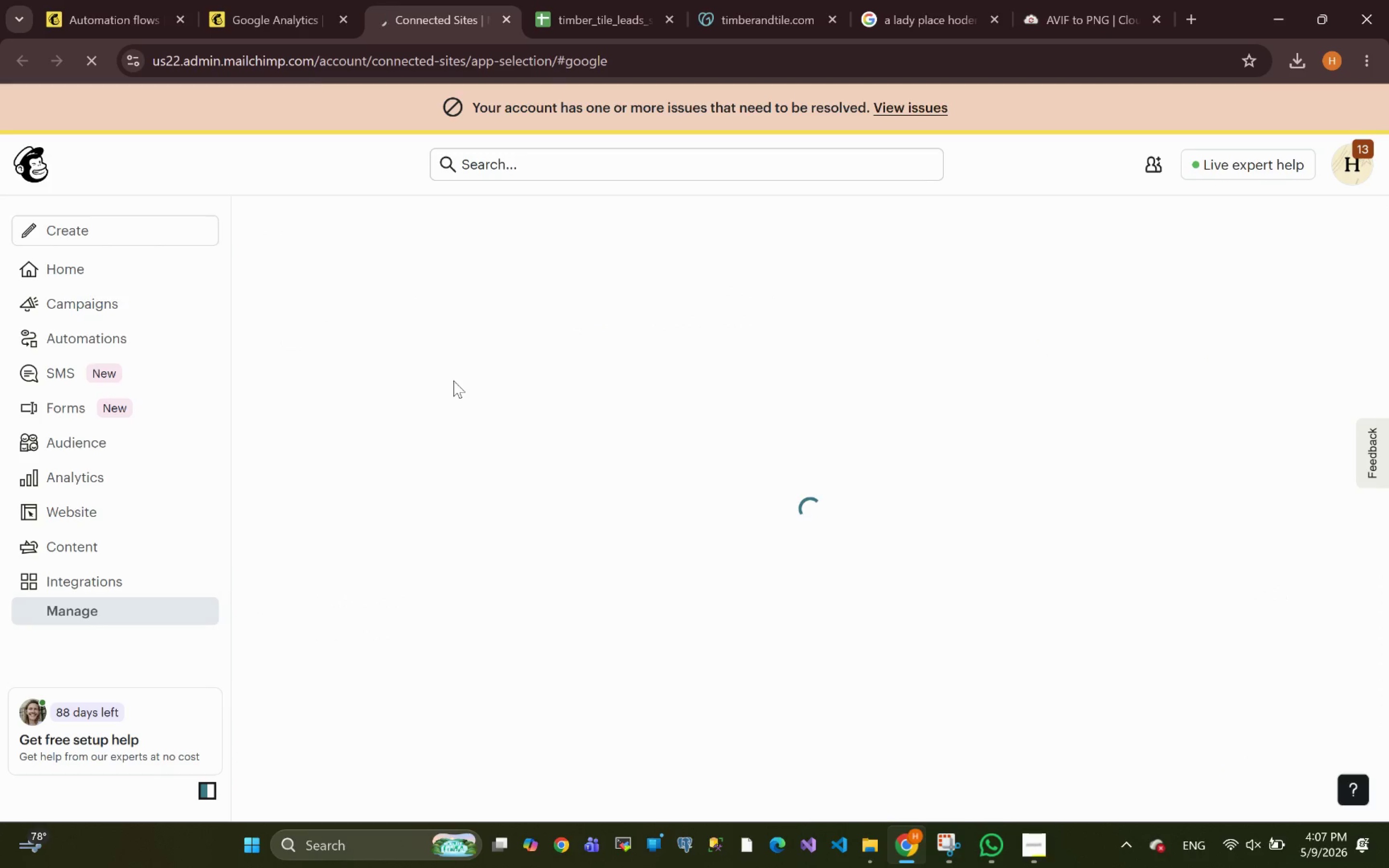 
left_click([874, 373])
 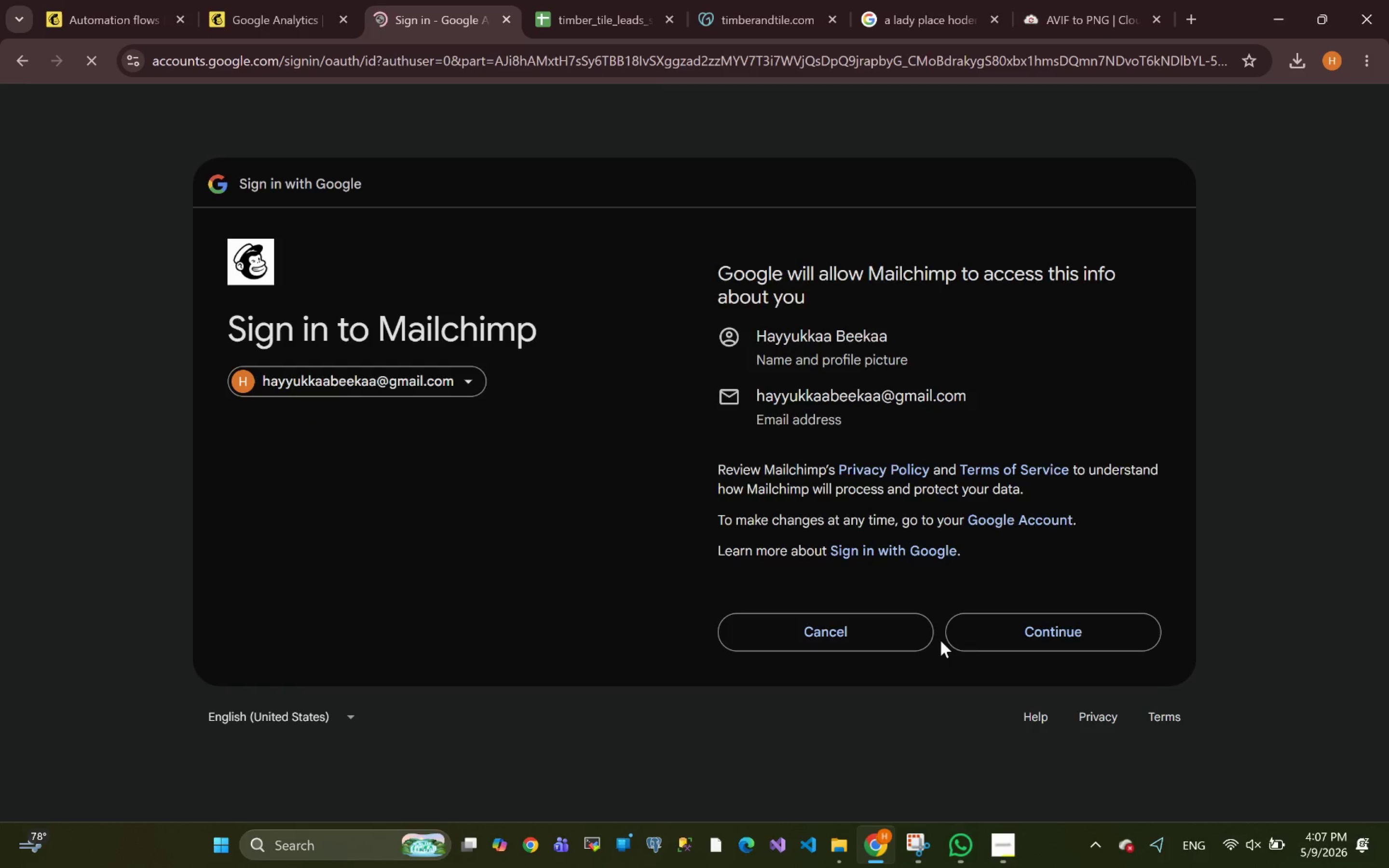 
left_click([1064, 637])
 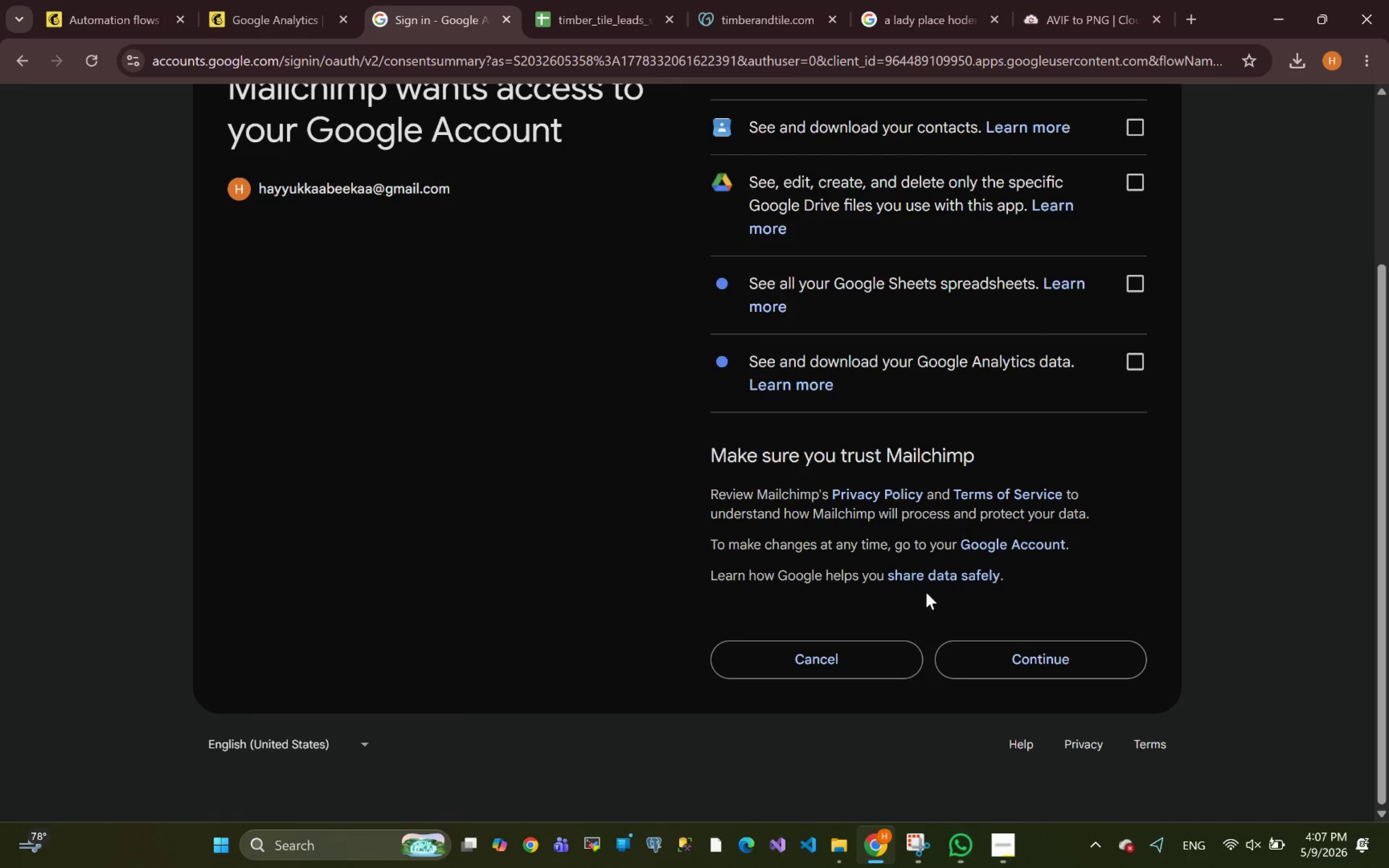 
left_click([1017, 658])
 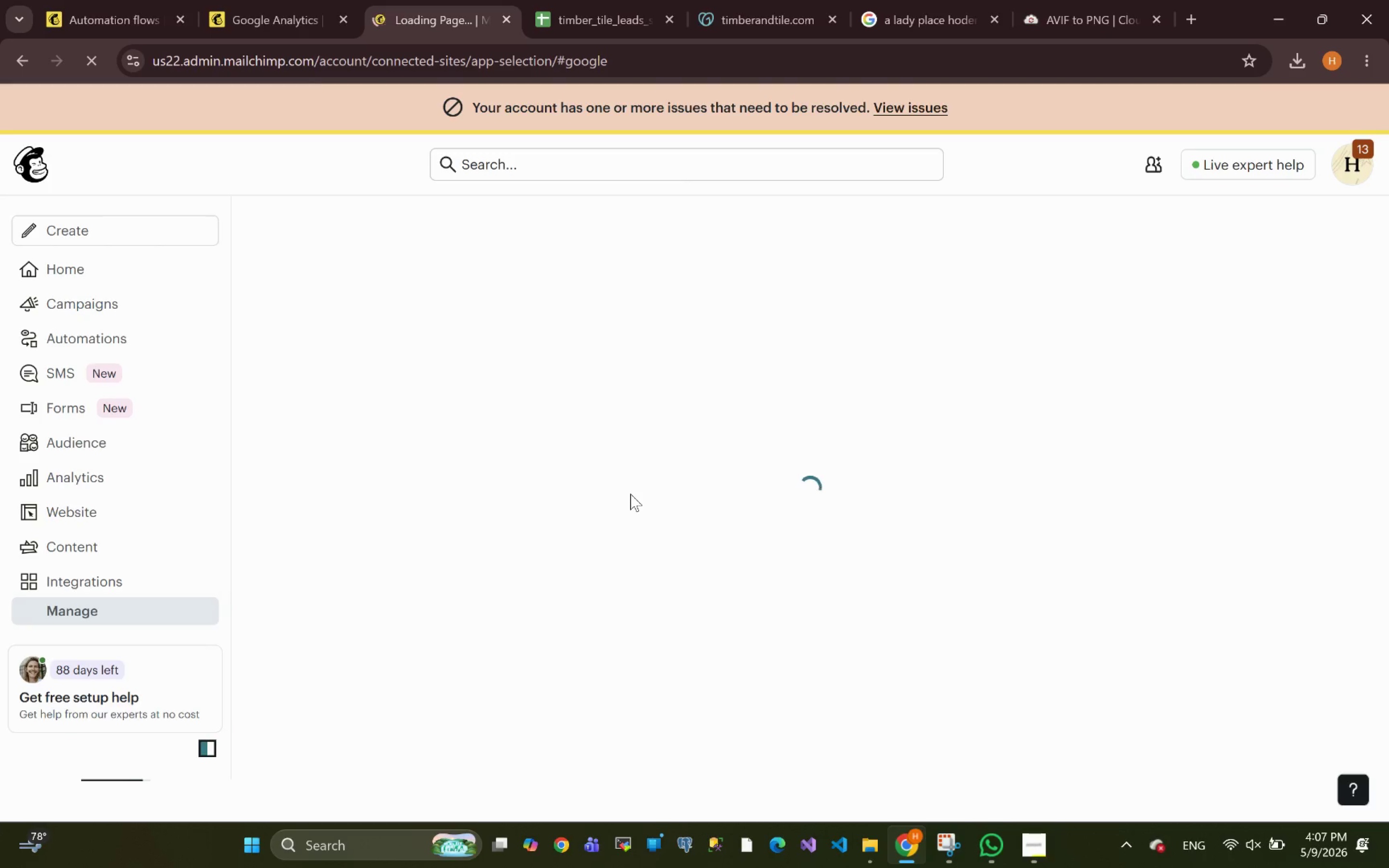 
wait(11.81)
 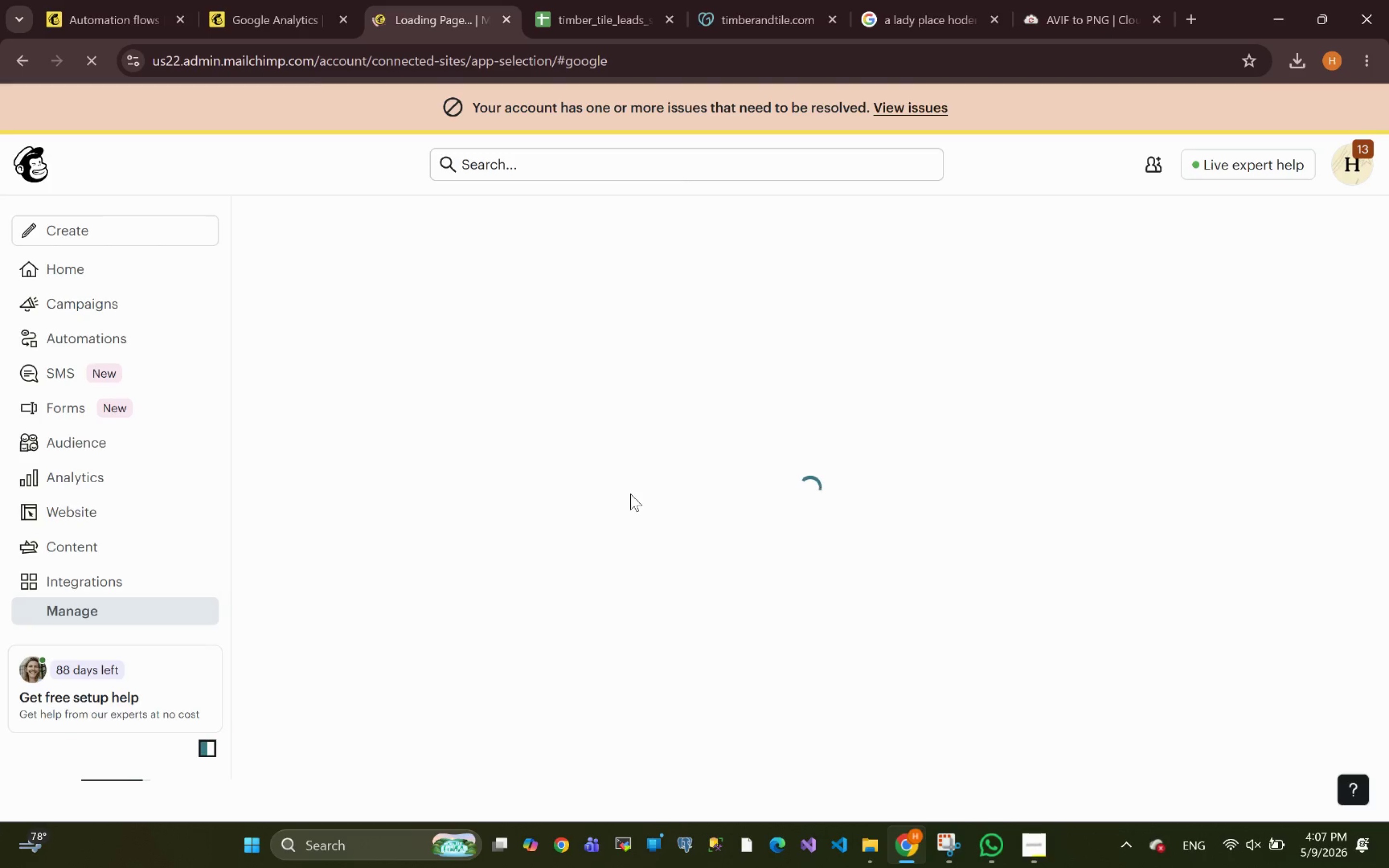 
left_click([102, 0])
 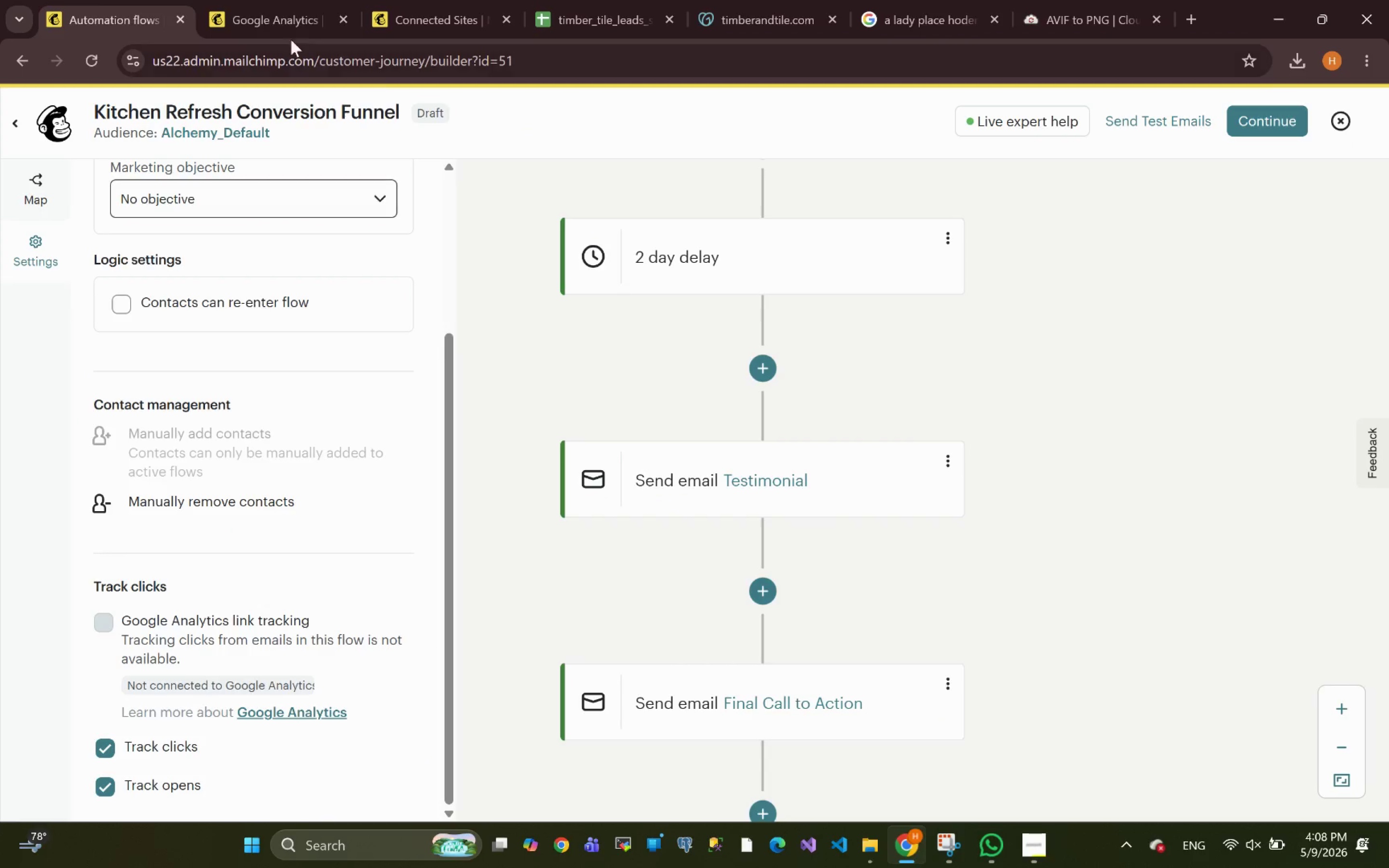 
left_click([271, 20])
 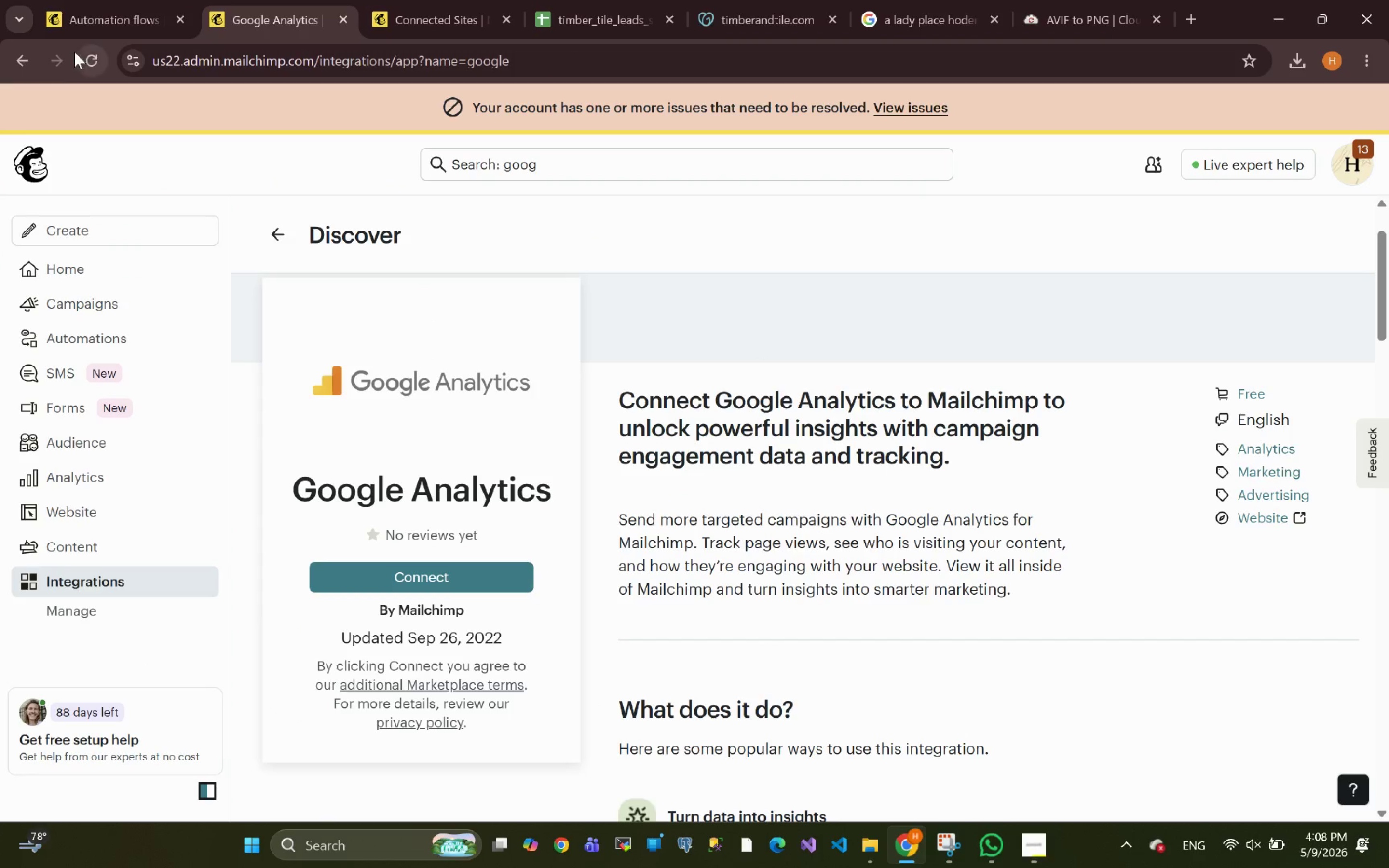 
left_click([92, 68])
 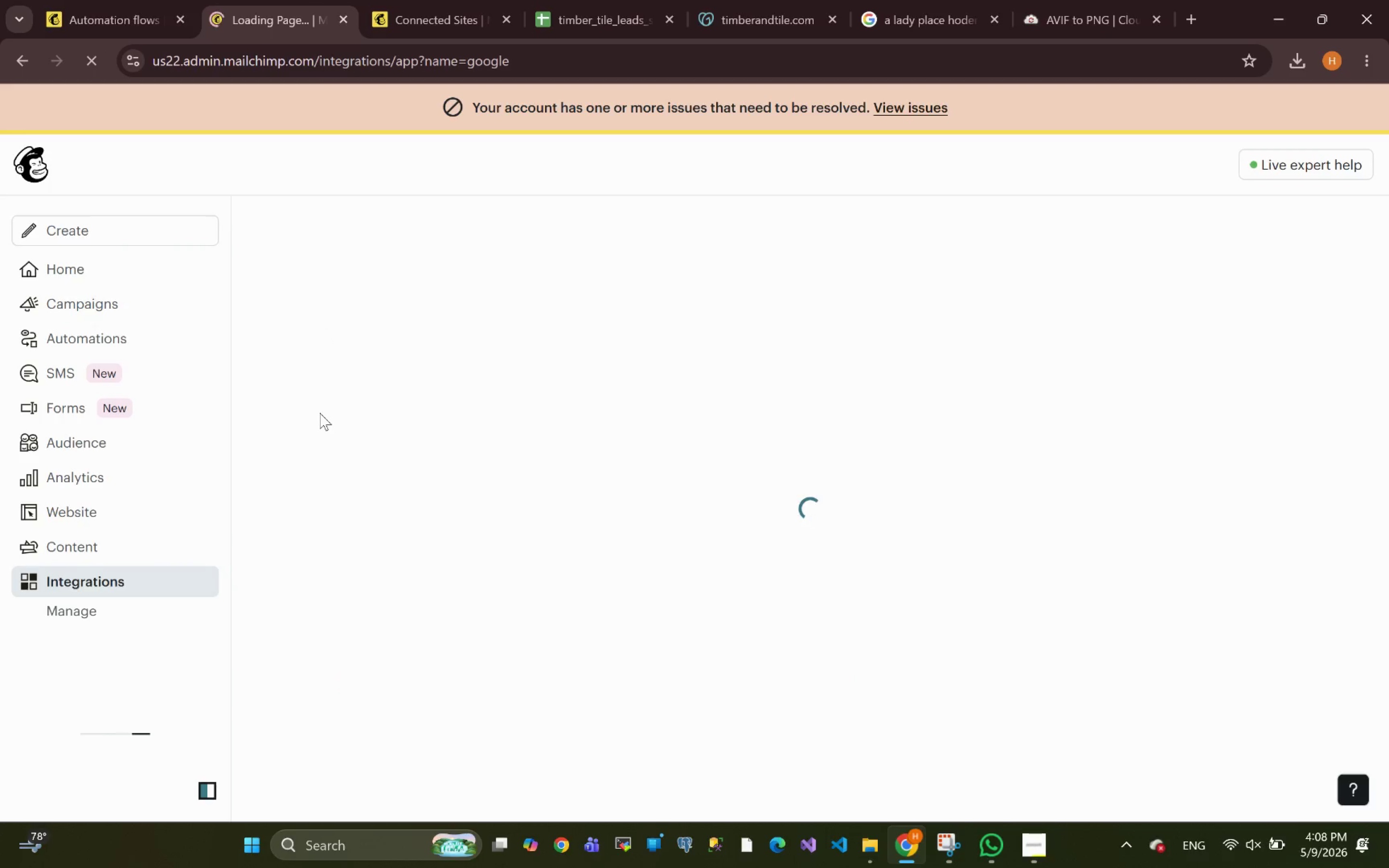 
mouse_move([418, 543])
 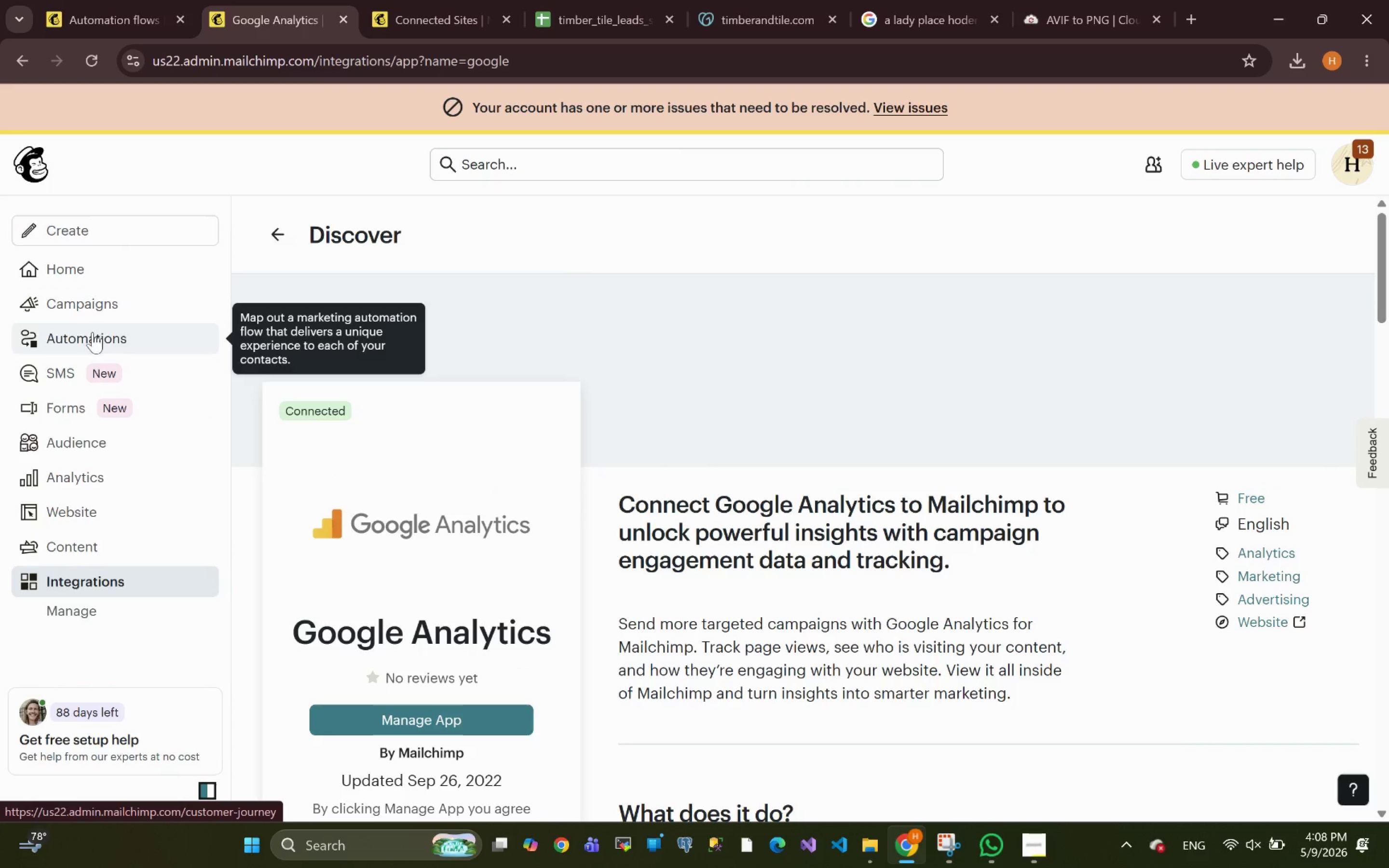 
left_click([80, 336])
 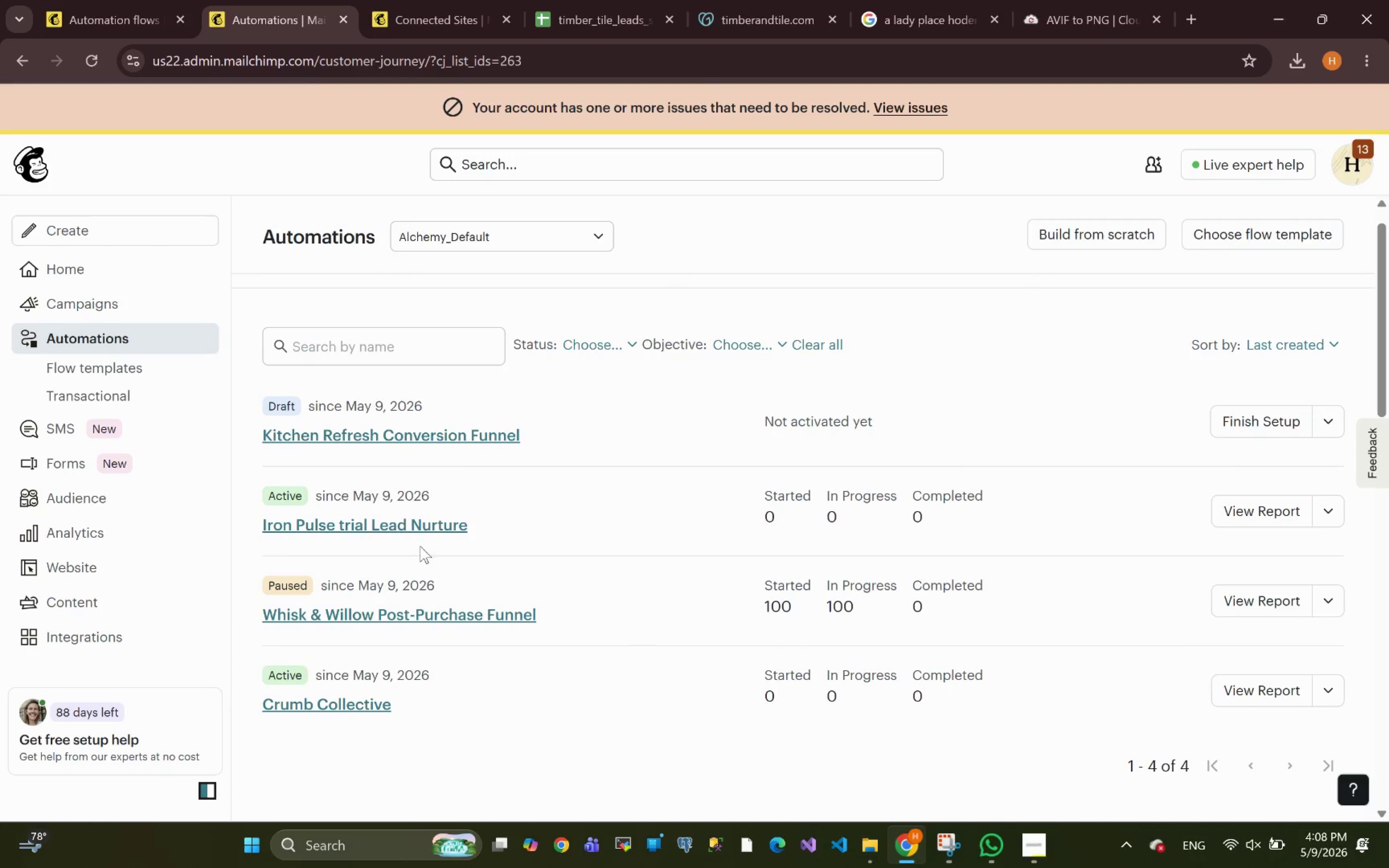 
wait(5.61)
 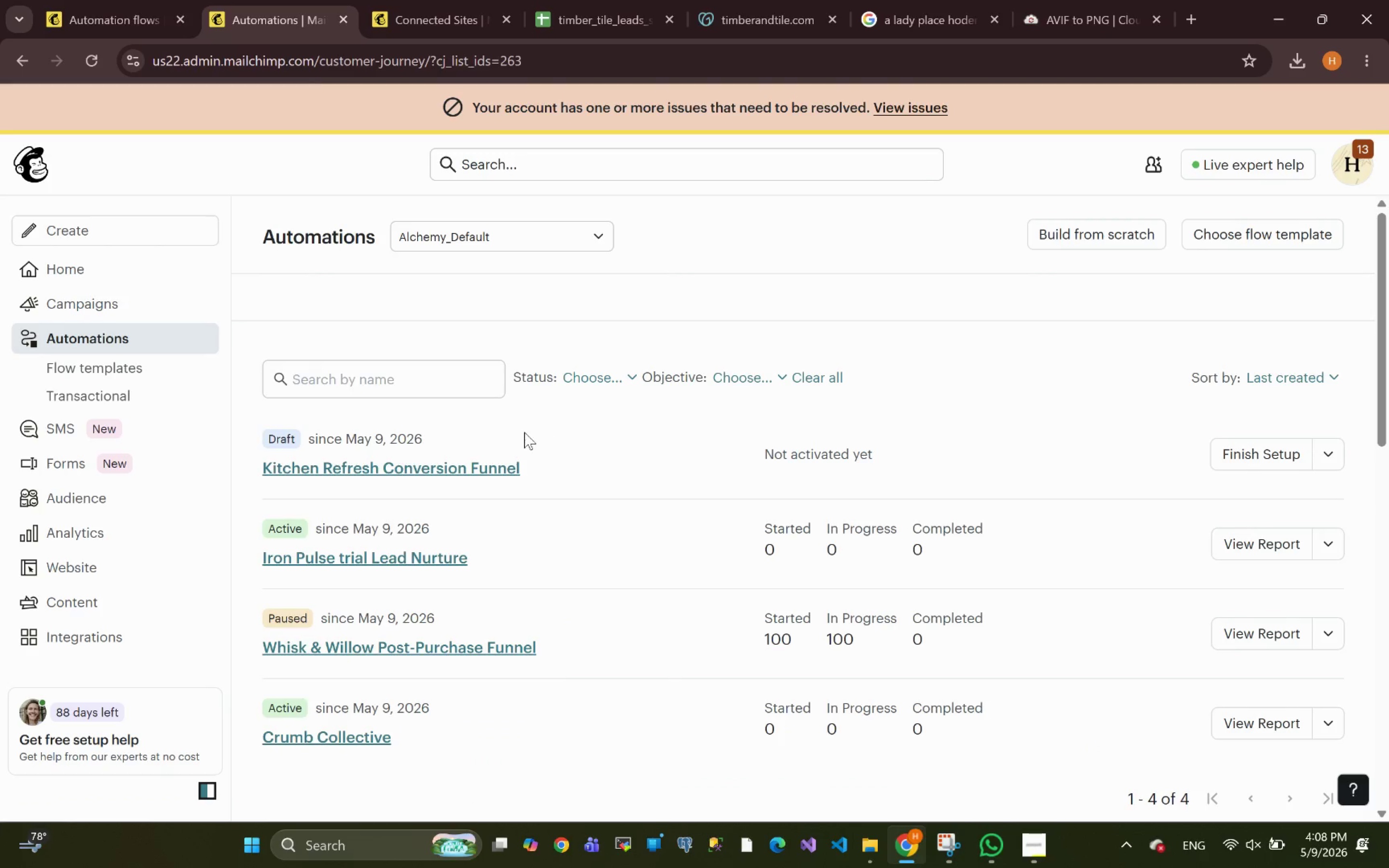 
left_click([407, 435])
 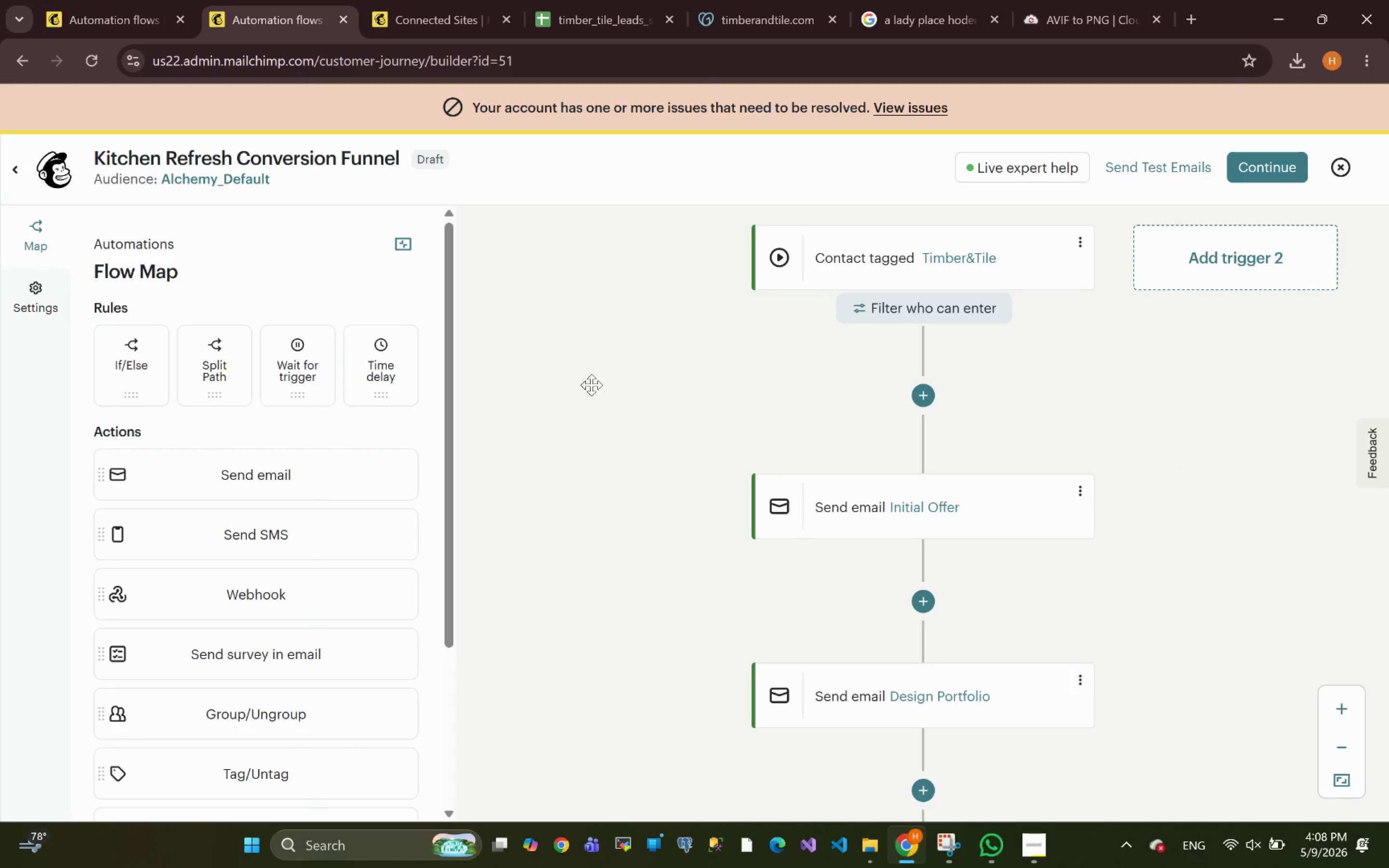 
wait(5.09)
 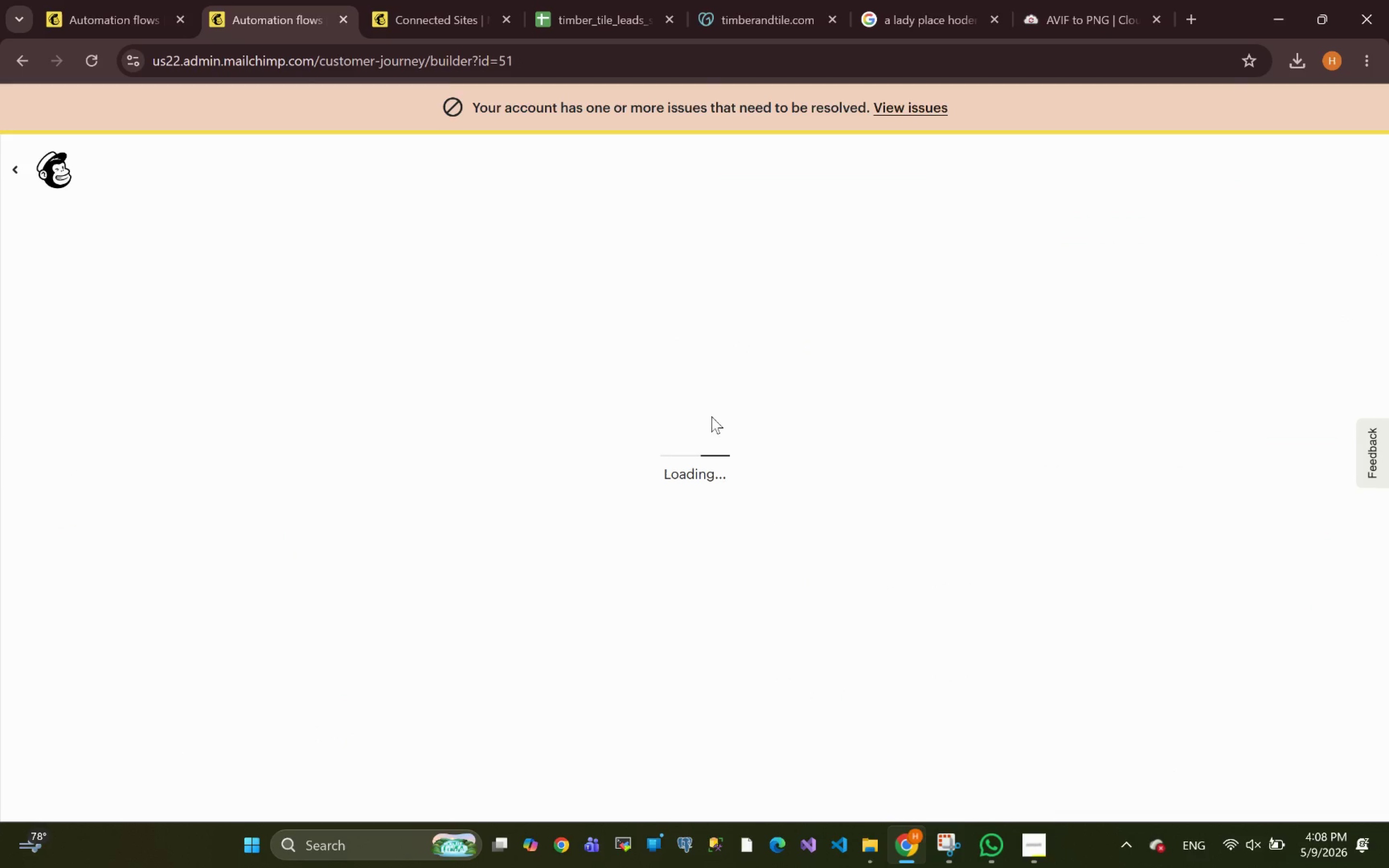 
left_click([31, 296])
 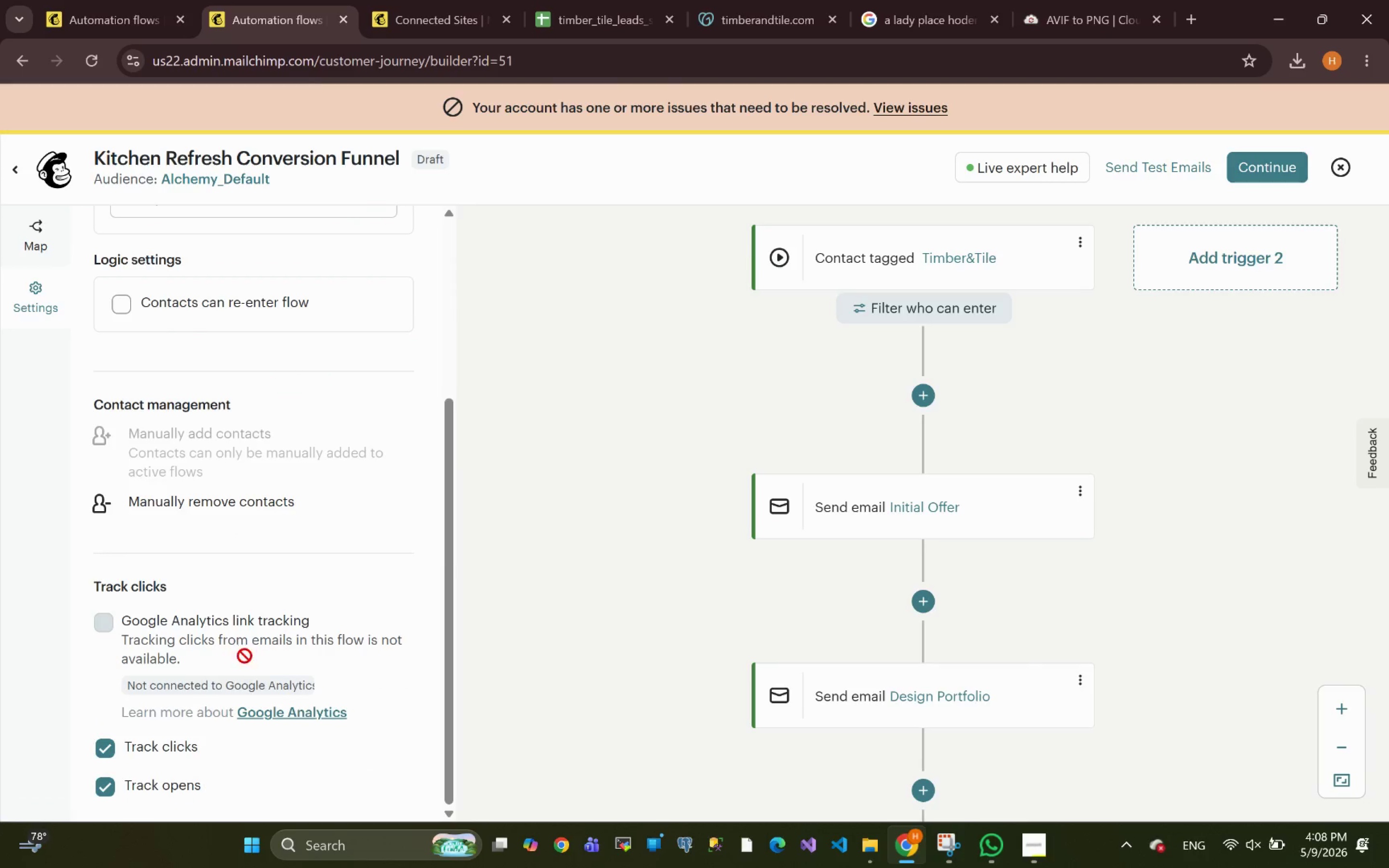 
wait(7.5)
 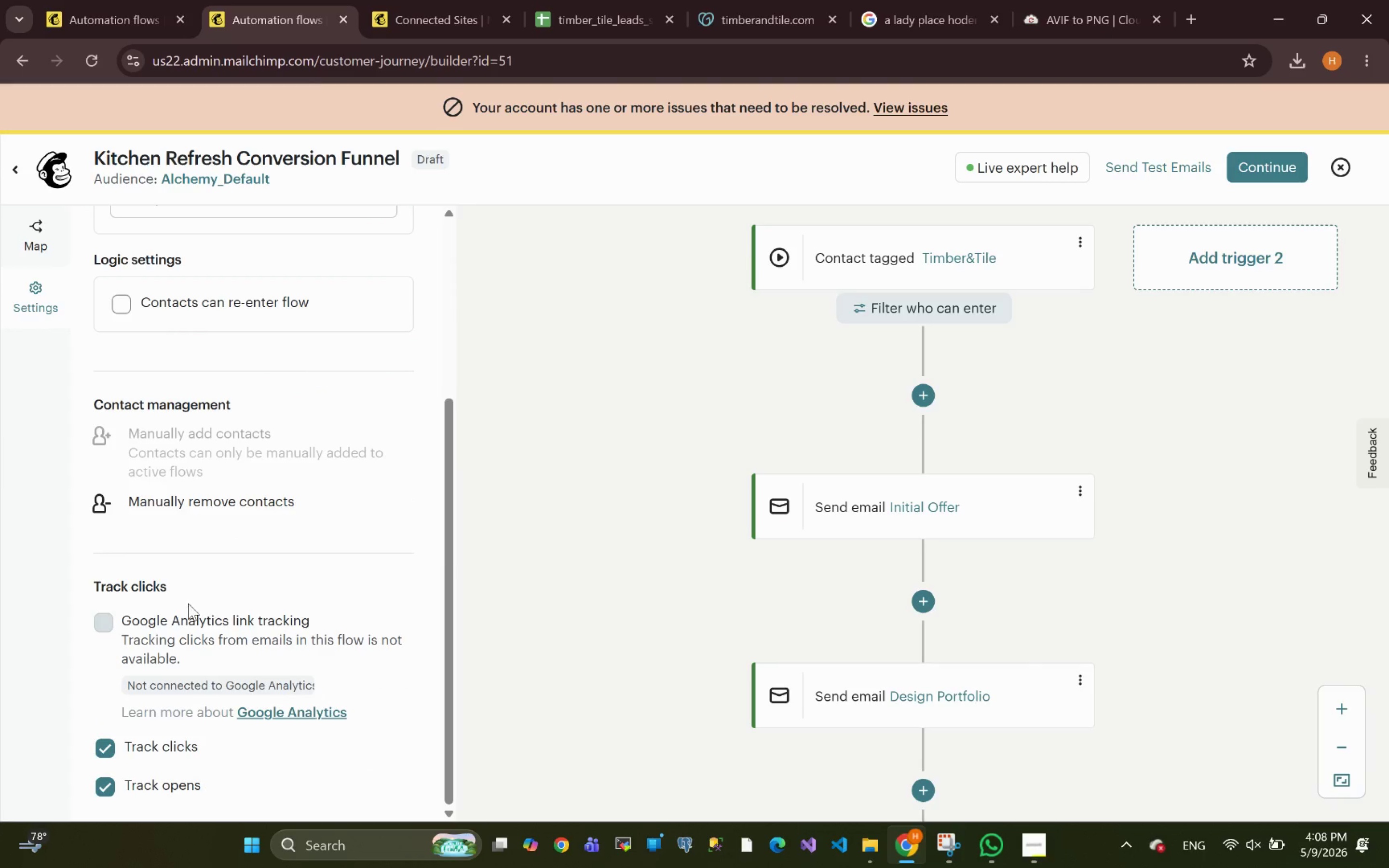 
left_click([296, 708])
 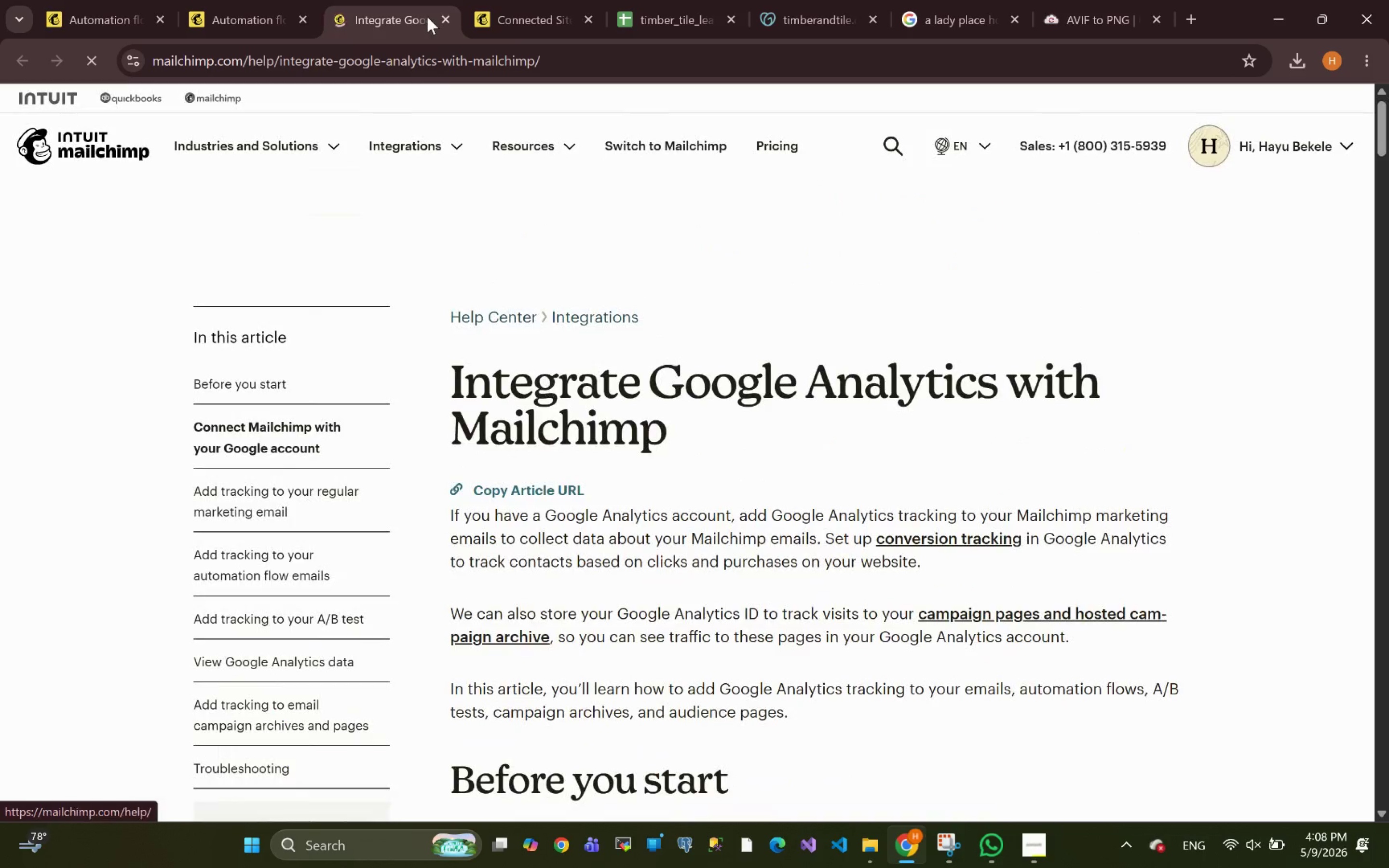 
wait(5.33)
 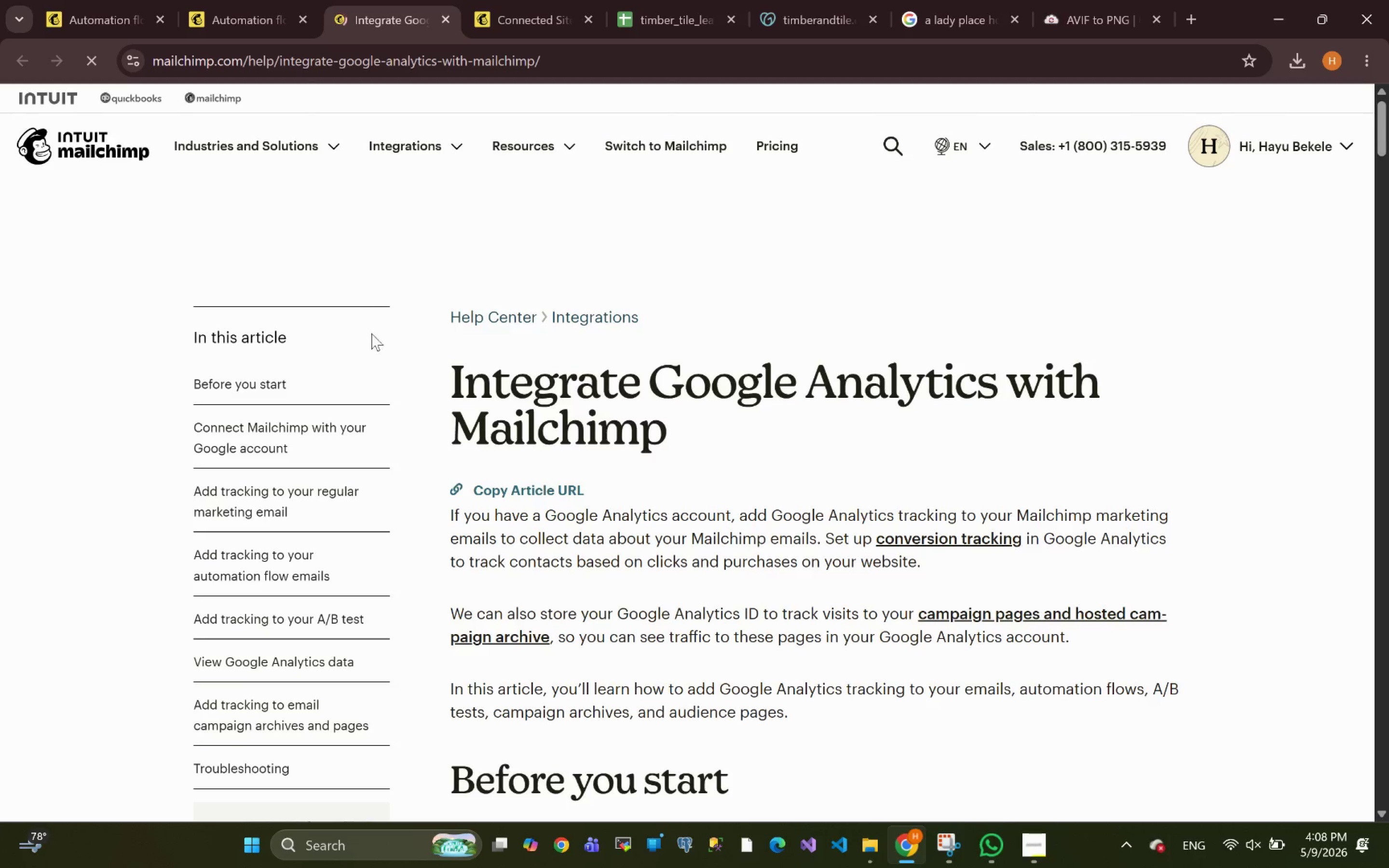 
left_click([440, 19])
 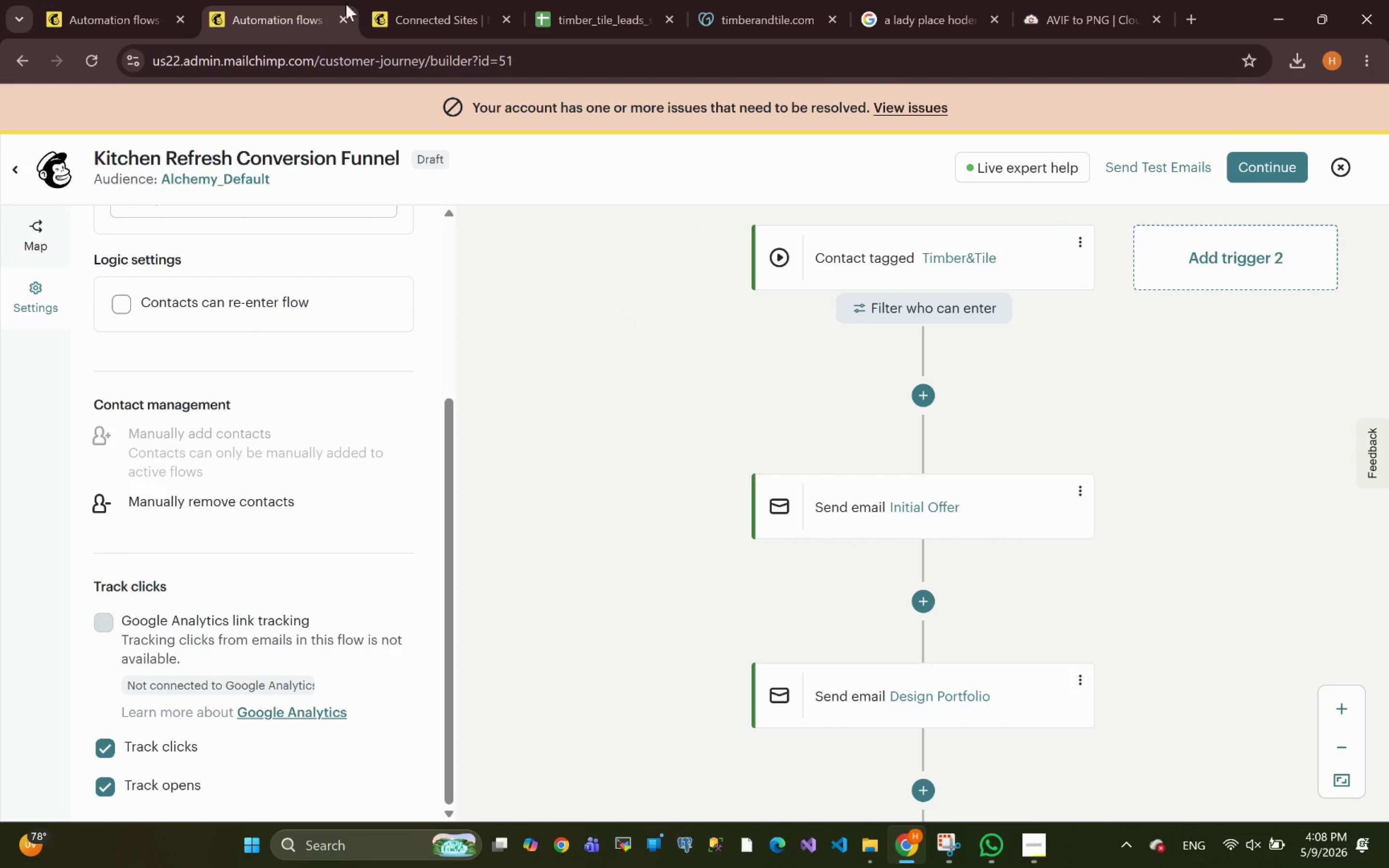 
left_click([454, 20])
 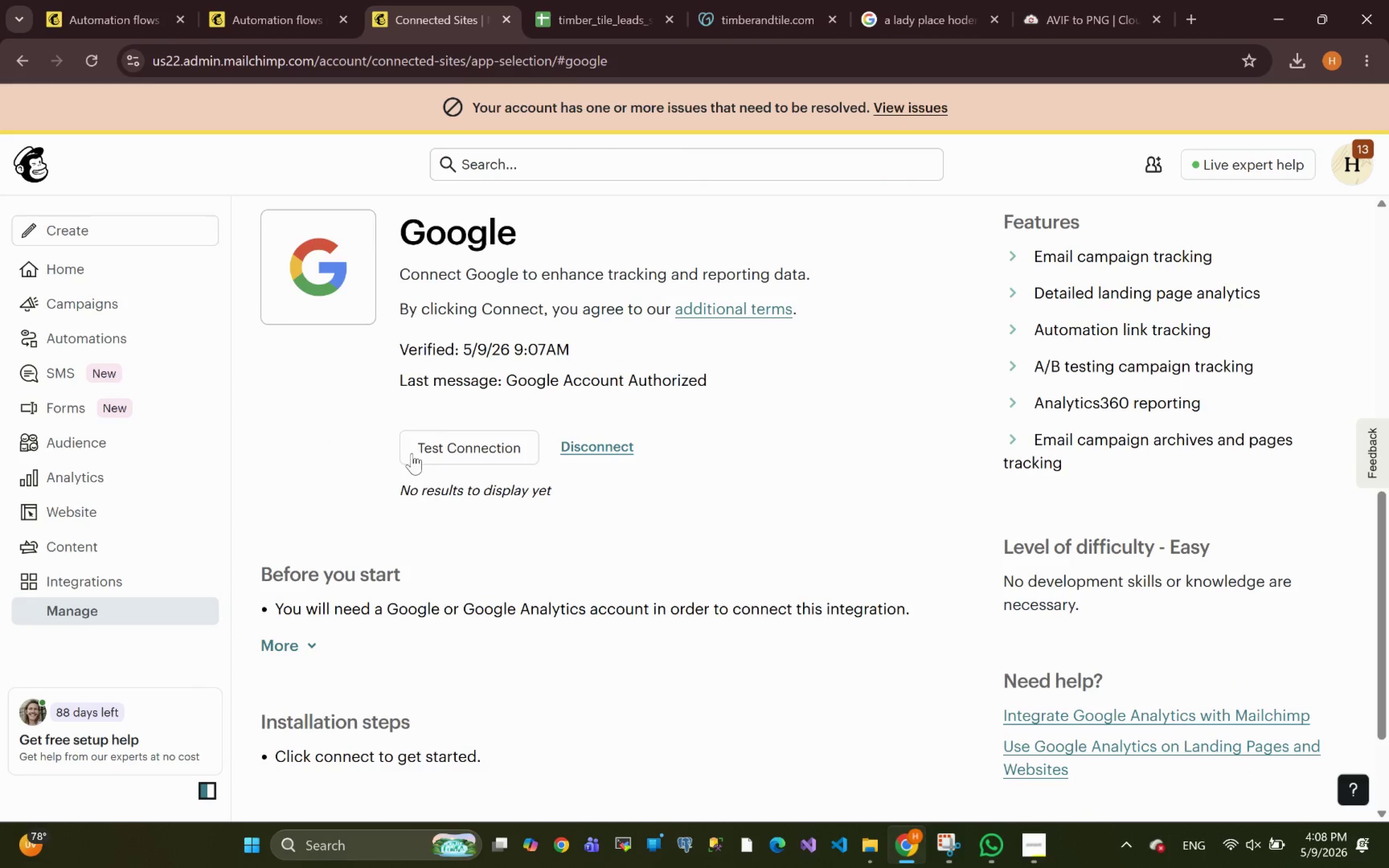 
left_click([465, 453])
 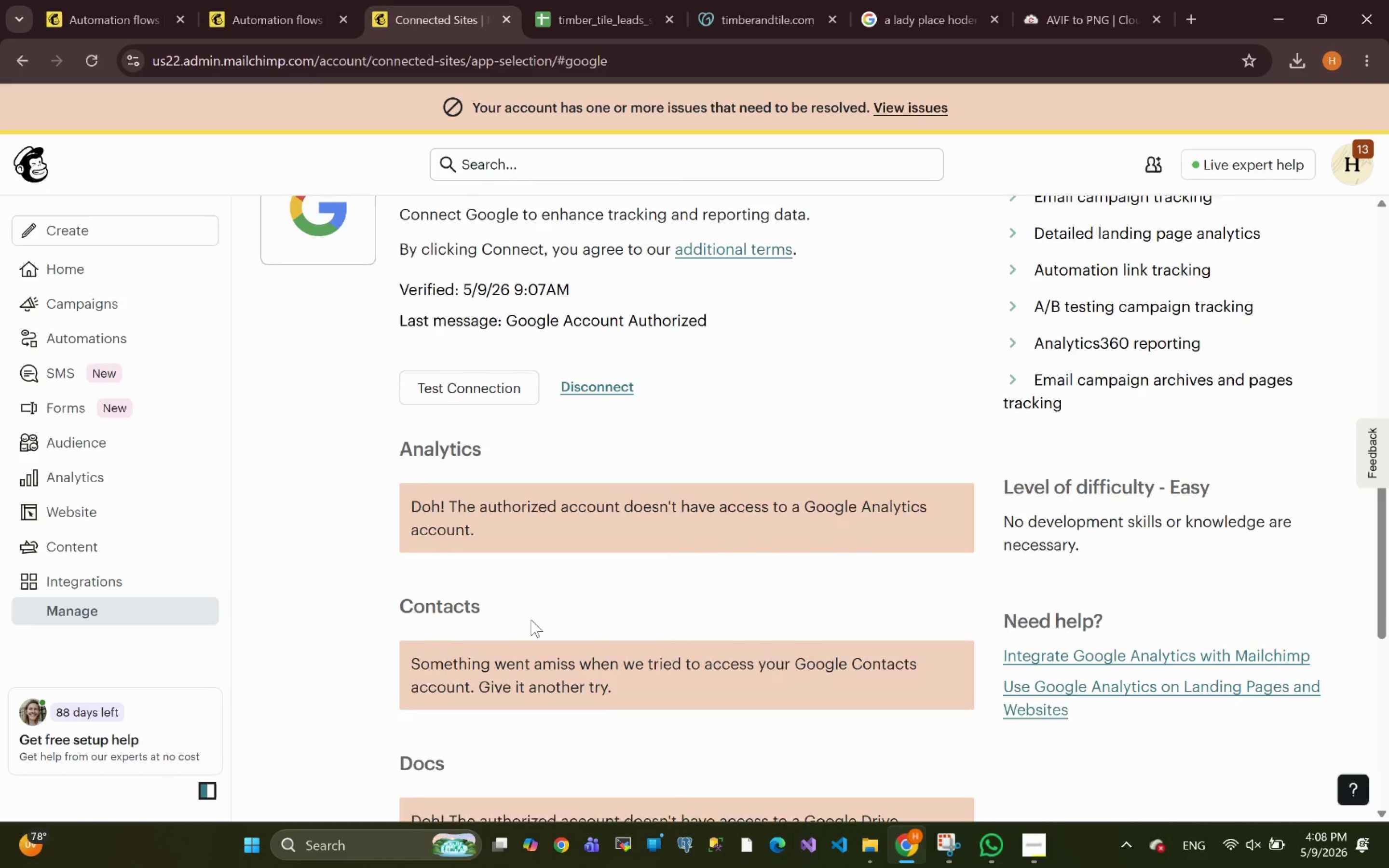 
wait(8.75)
 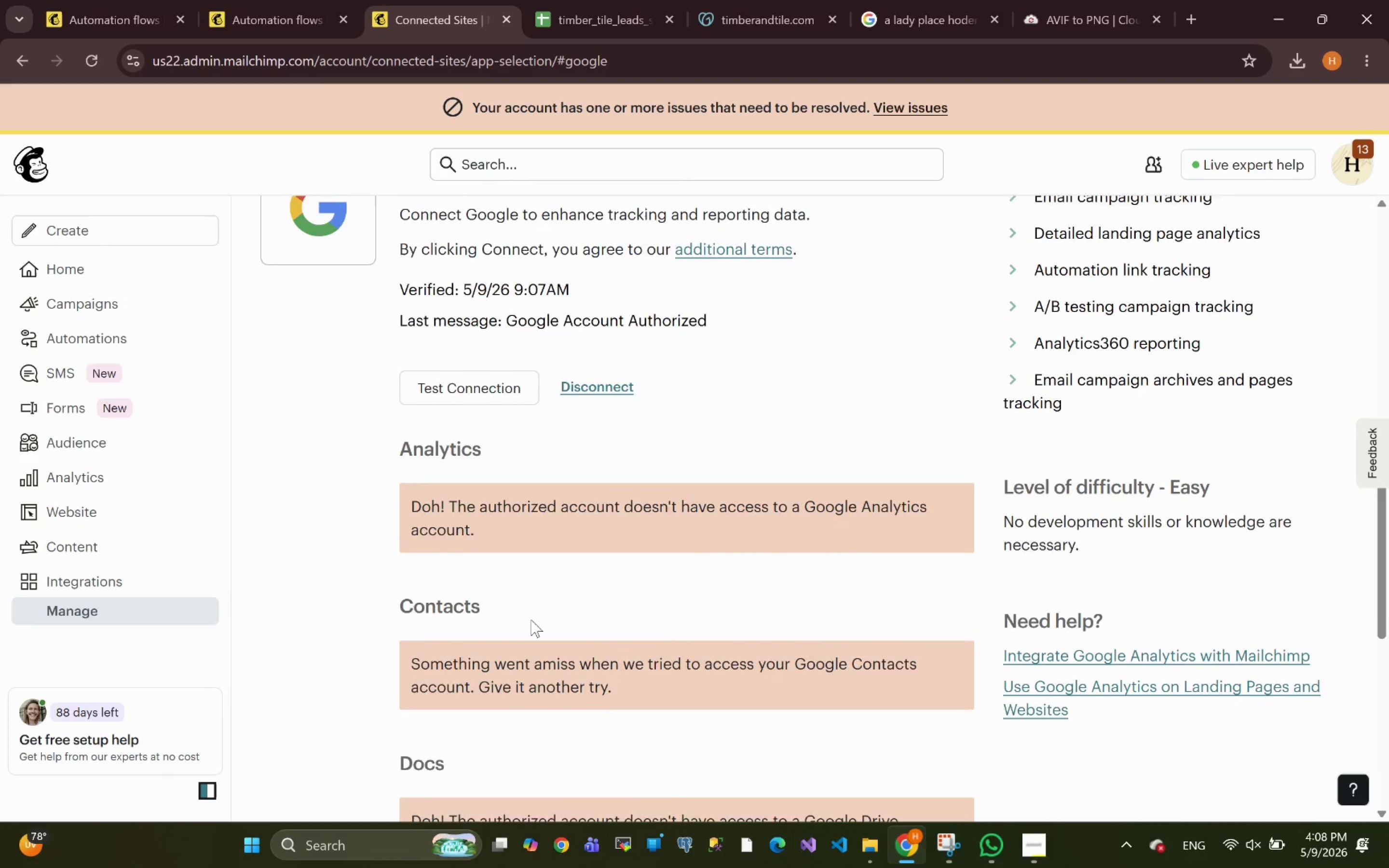 
left_click([305, 531])
 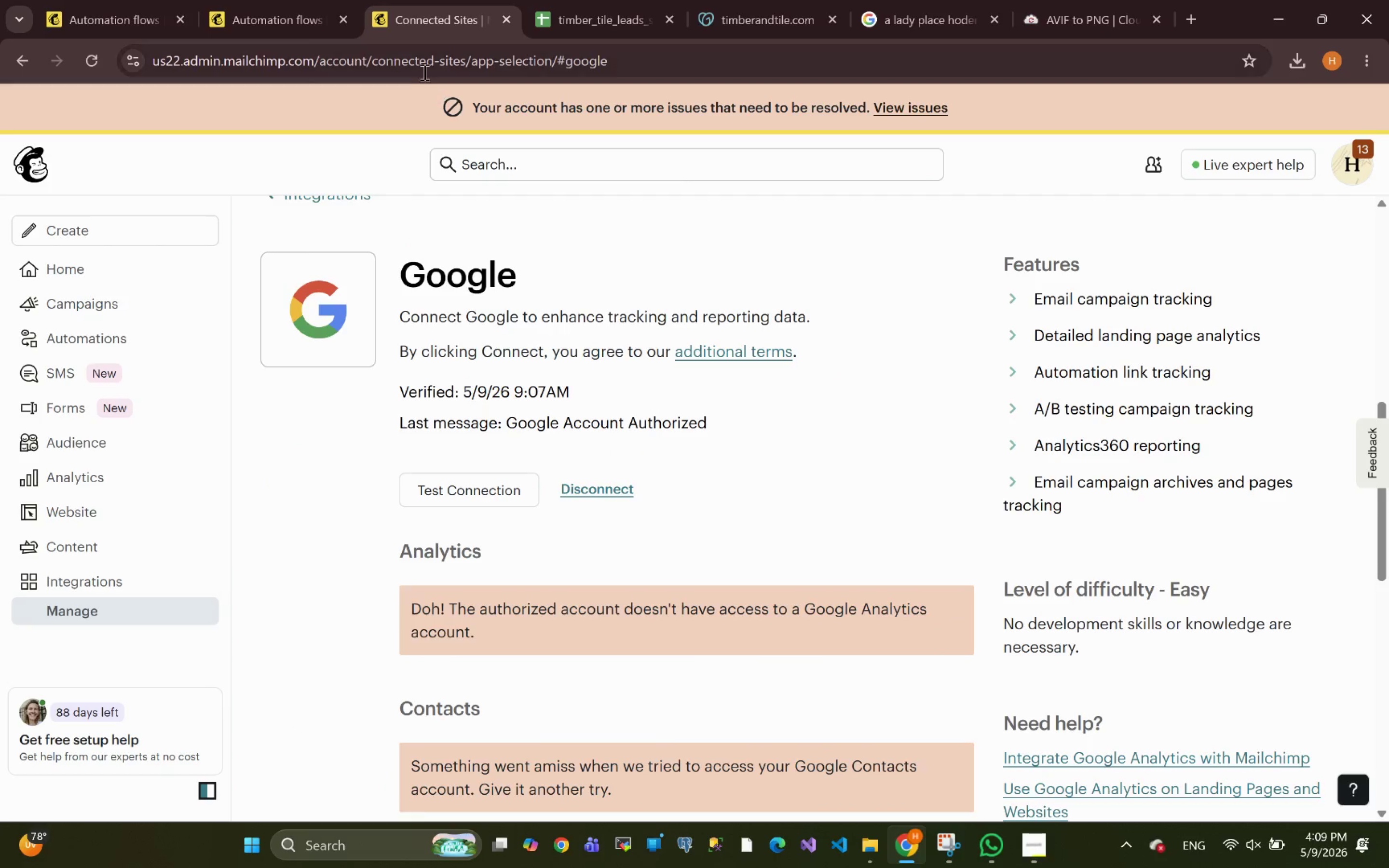 
wait(10.7)
 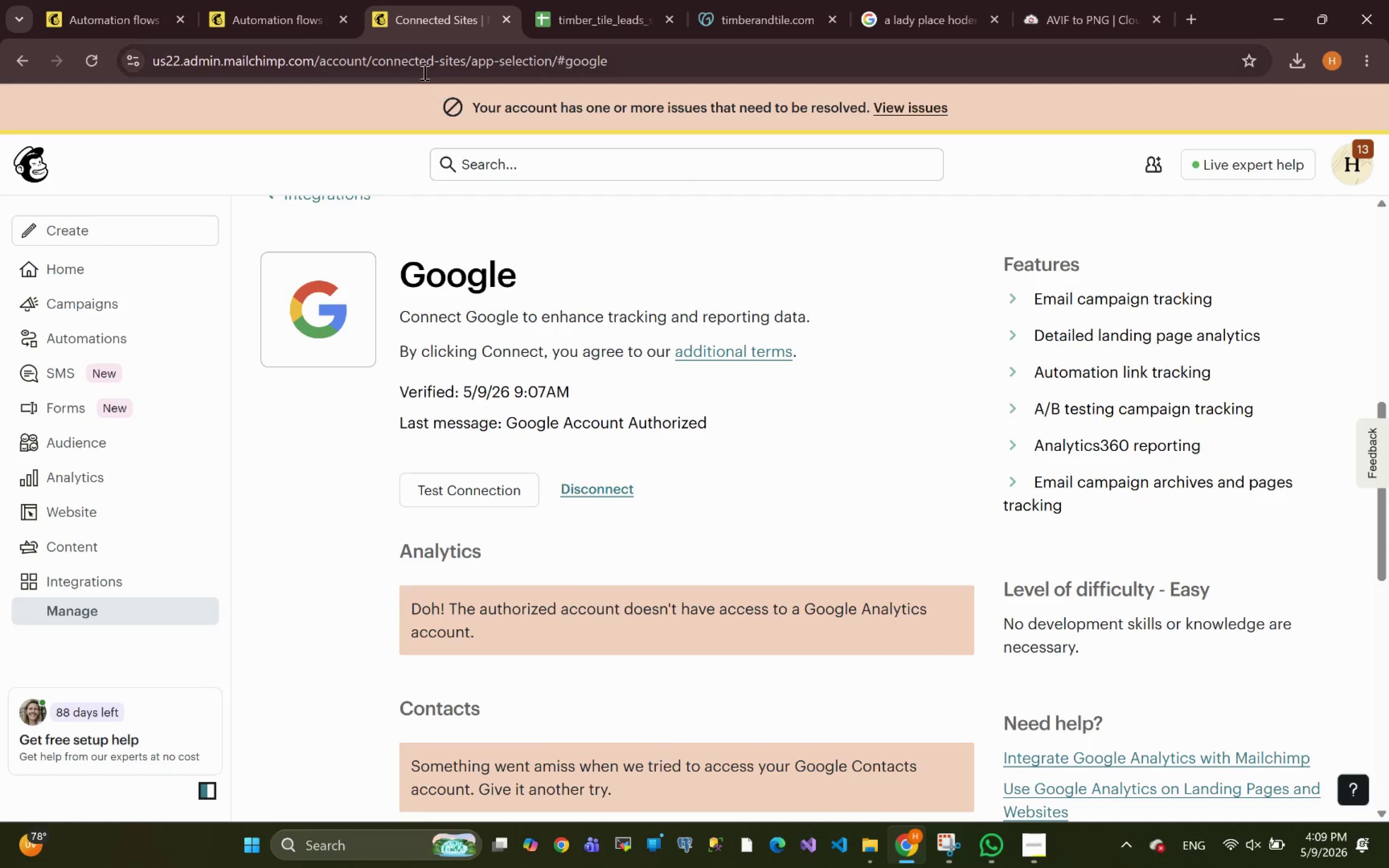 
left_click([505, 16])
 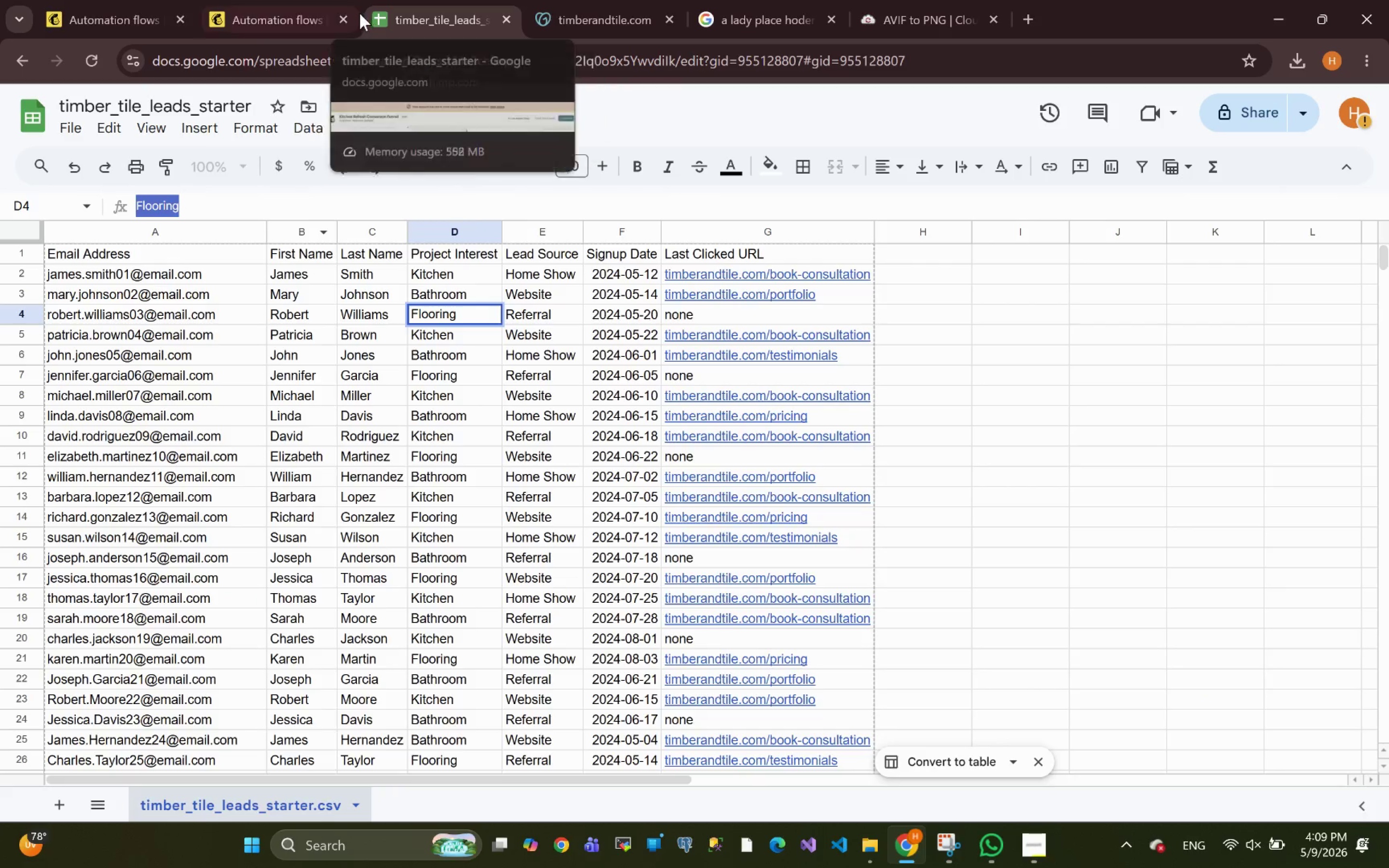 
left_click([343, 18])
 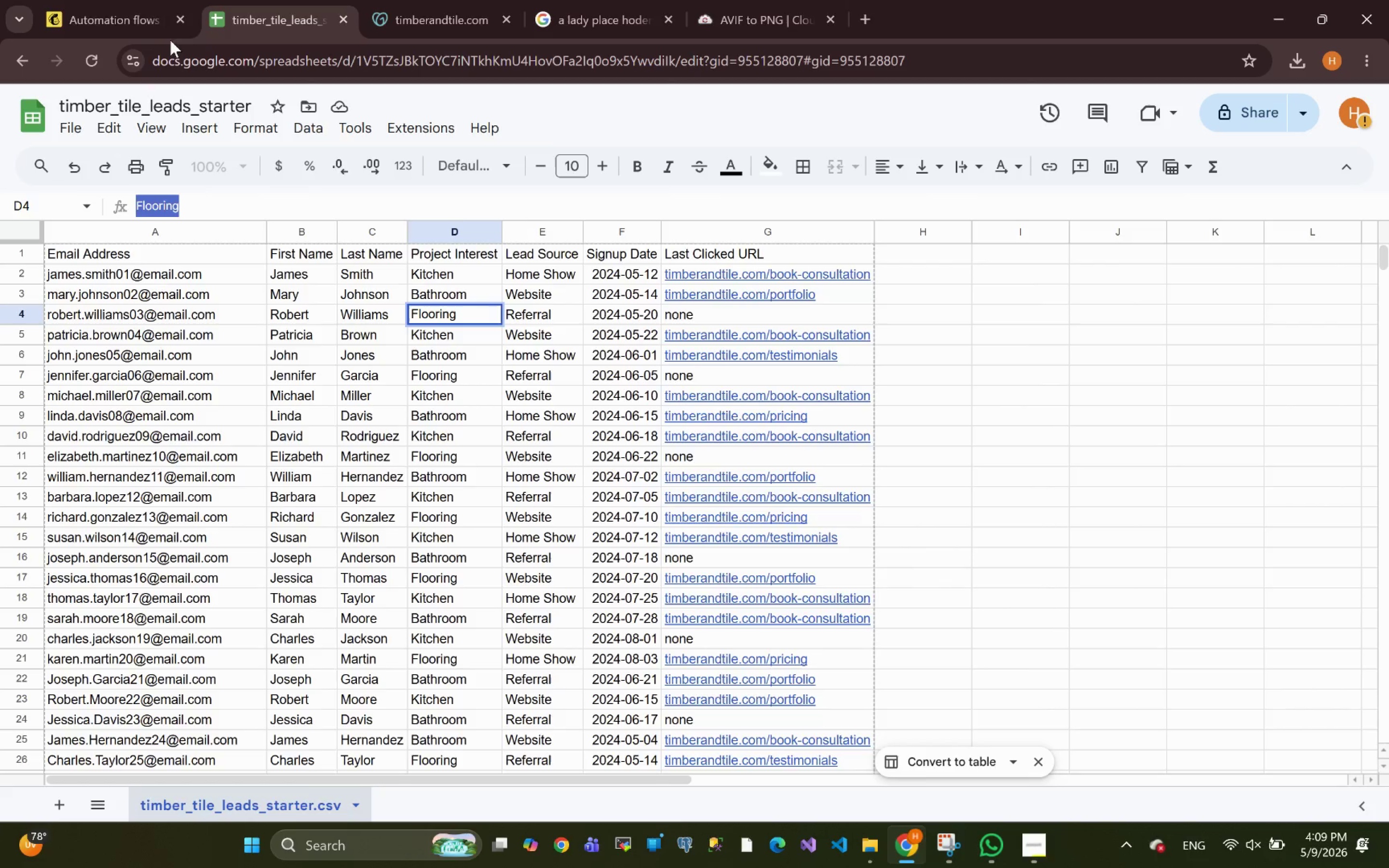 
left_click([101, 0])
 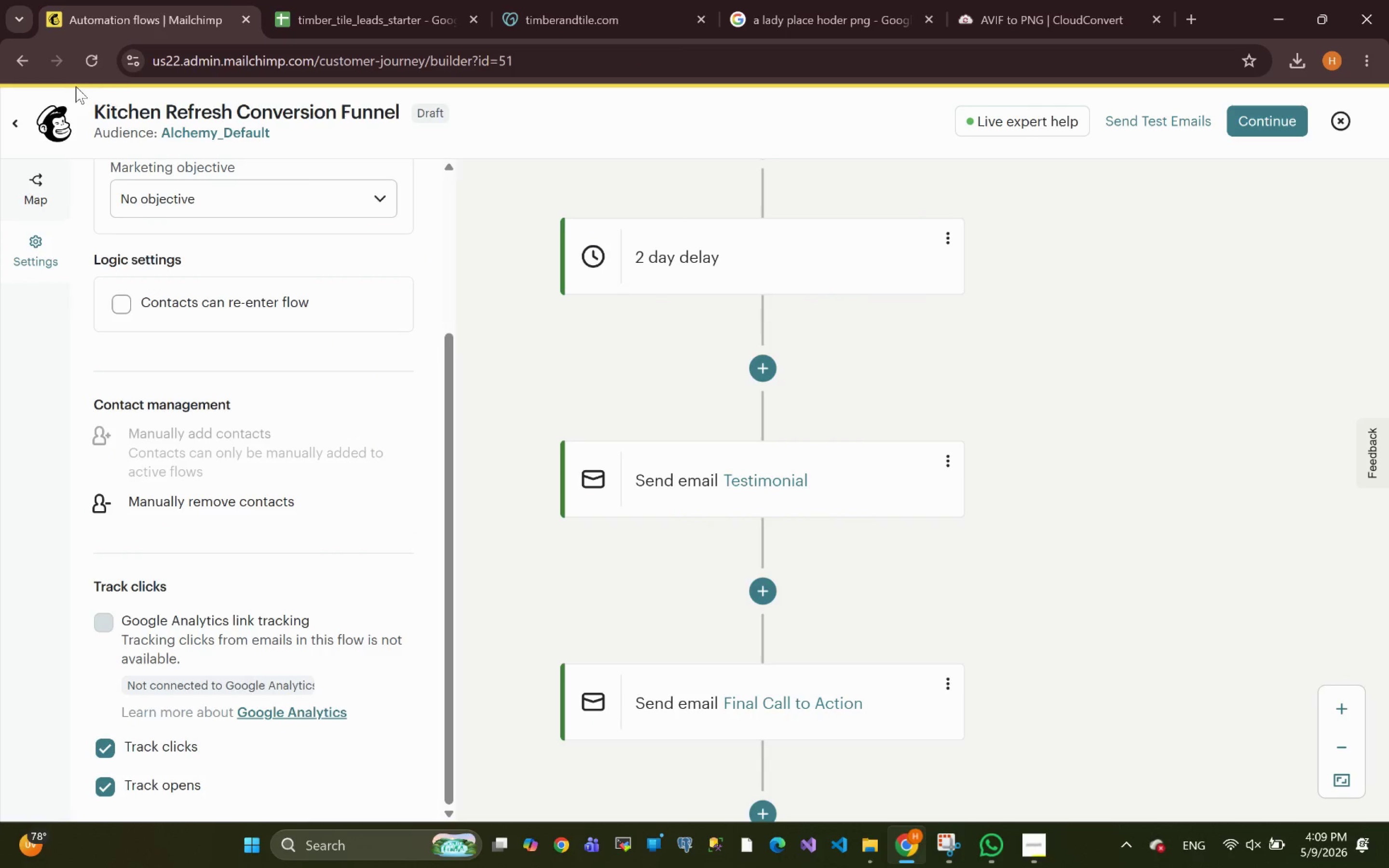 
left_click([94, 68])
 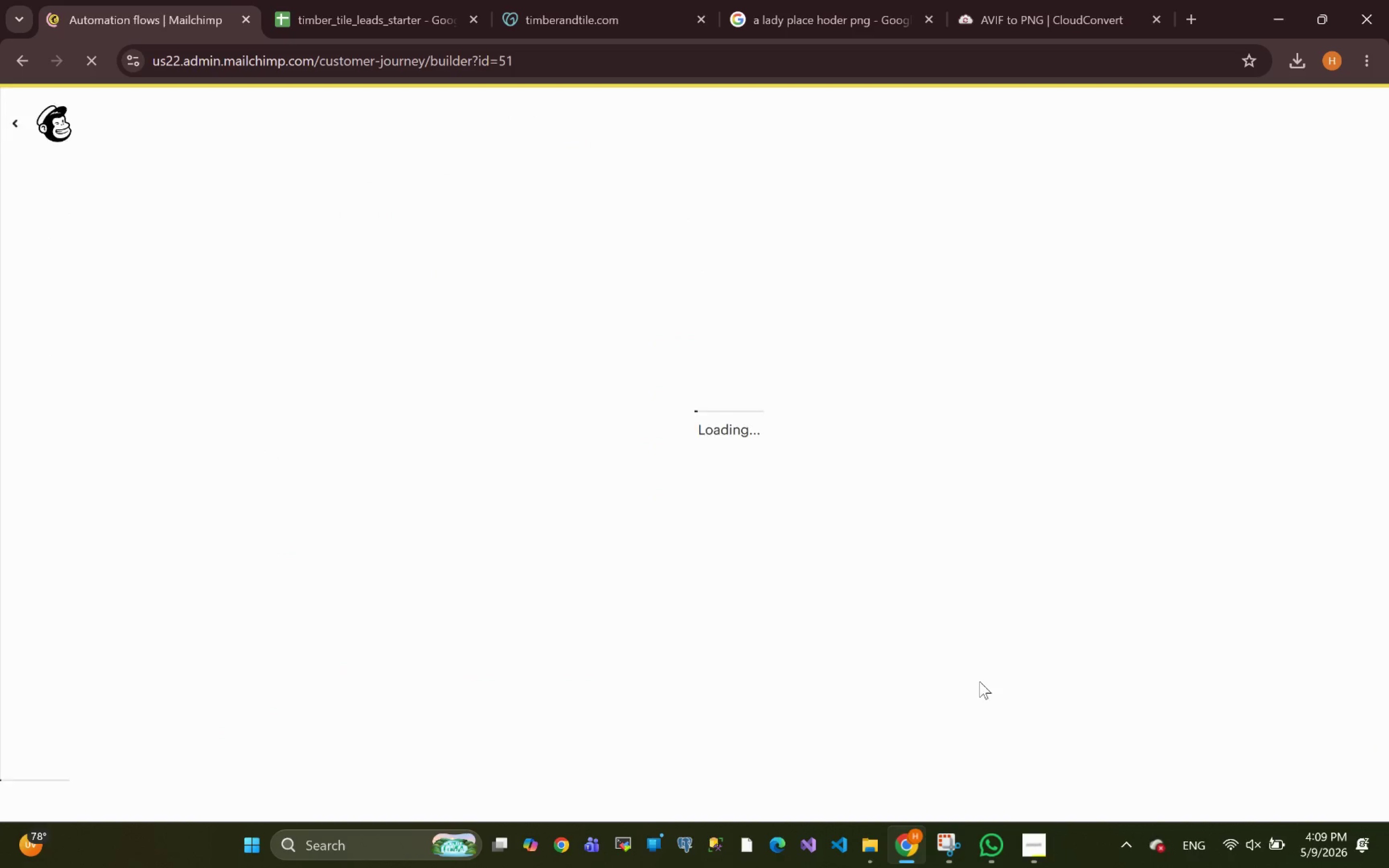 
left_click([1031, 841])